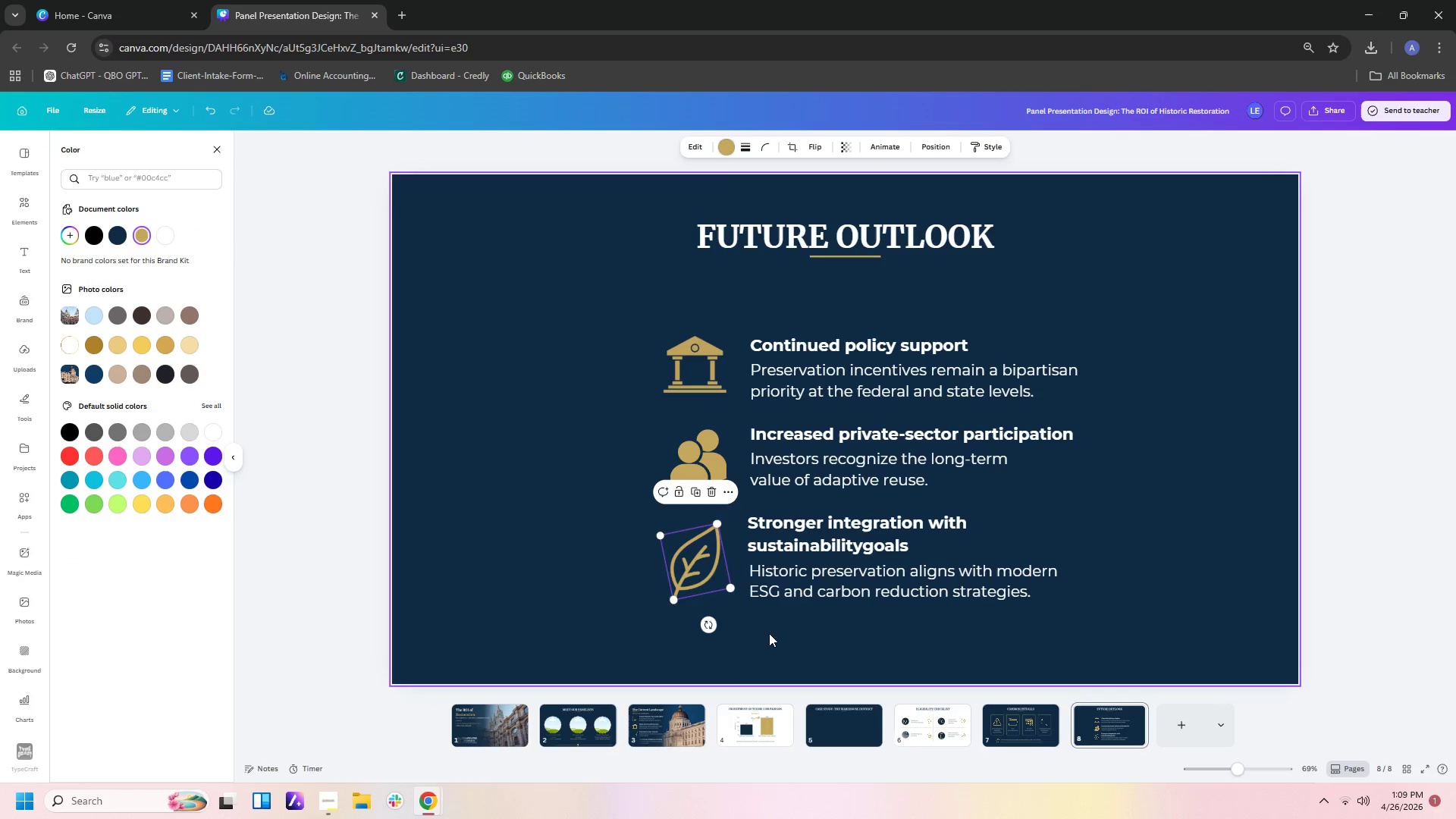 
left_click([775, 635])
 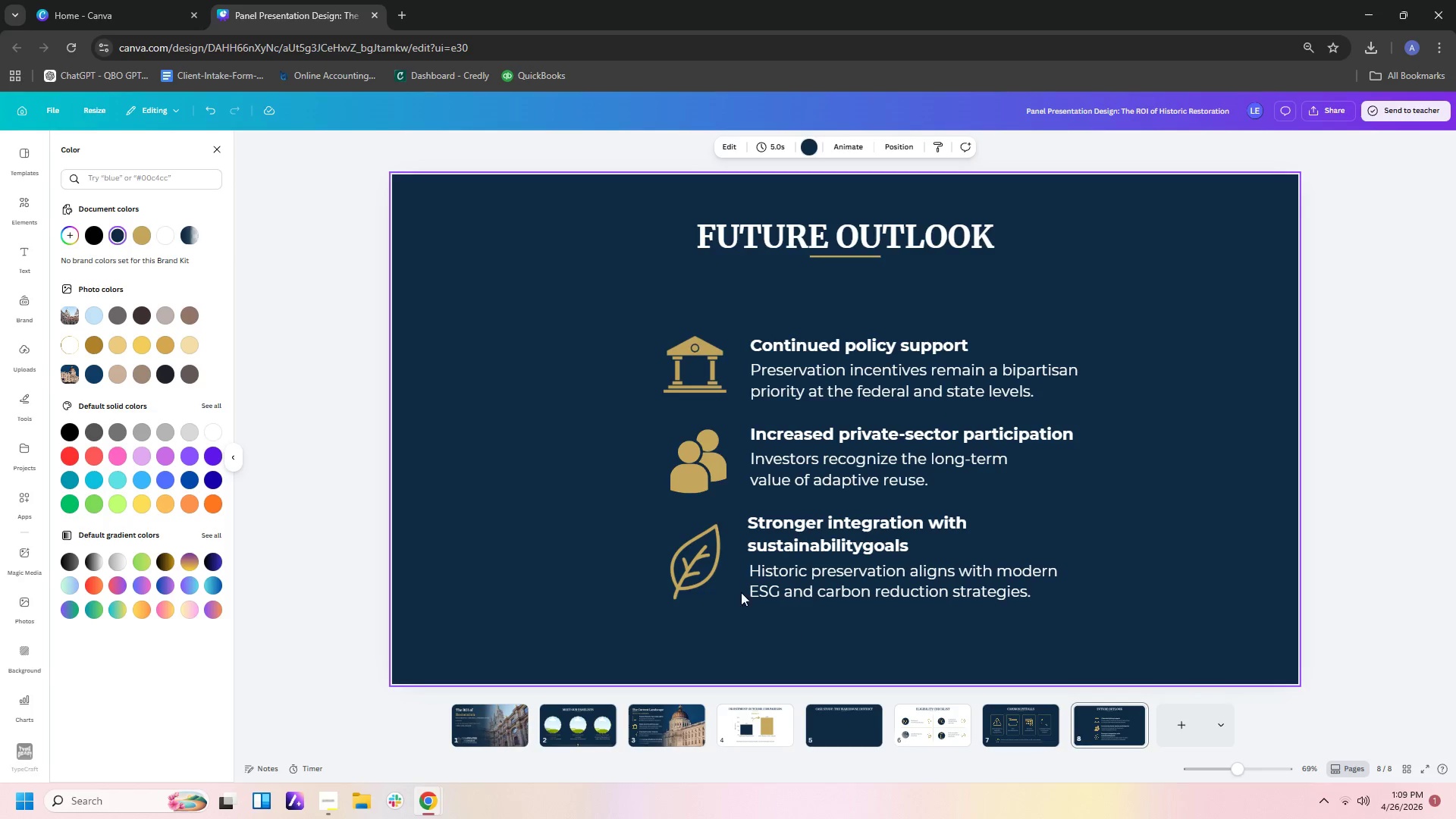 
left_click_drag(start_coordinate=[628, 319], to_coordinate=[964, 629])
 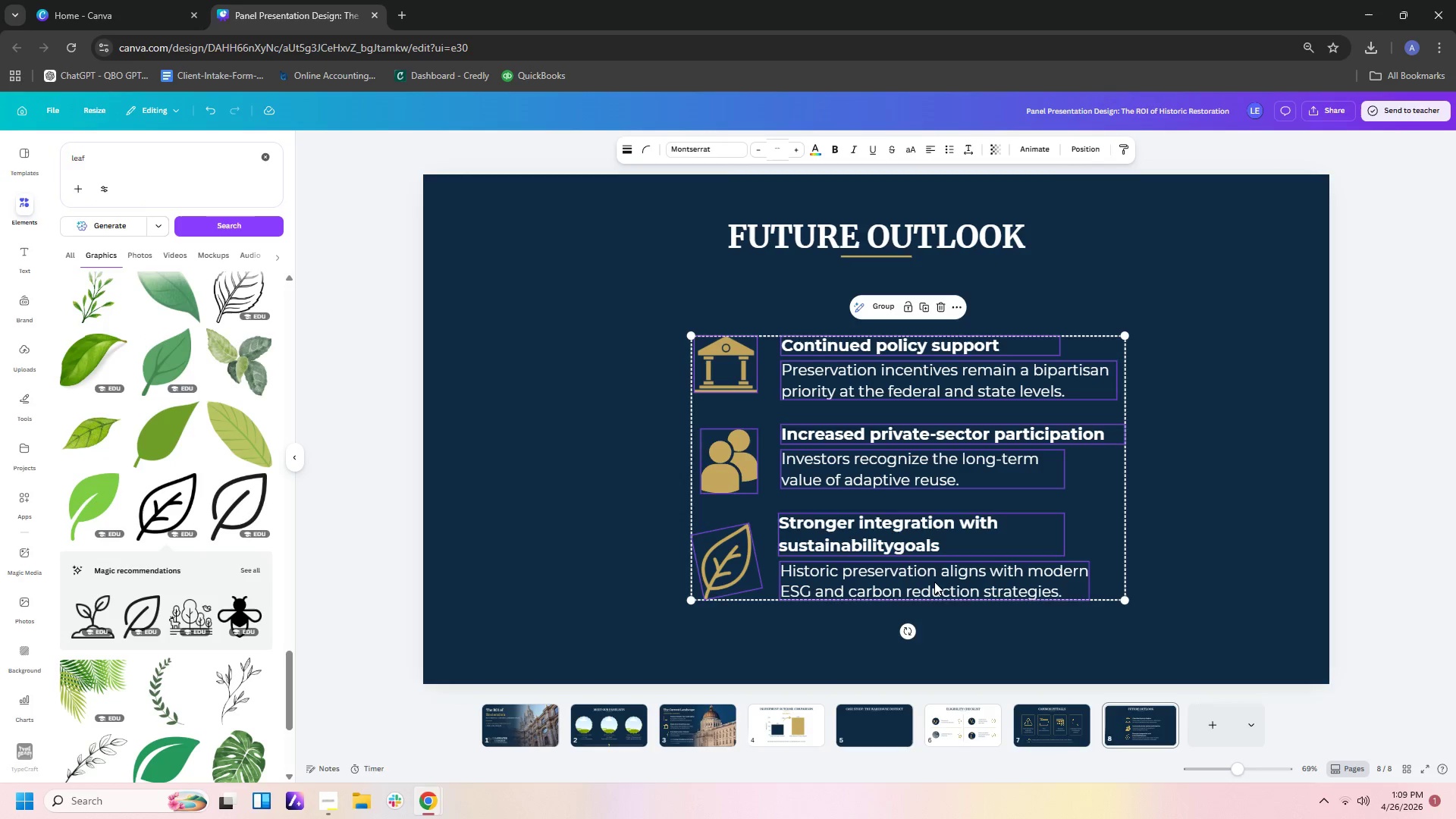 
left_click_drag(start_coordinate=[934, 582], to_coordinate=[844, 585])
 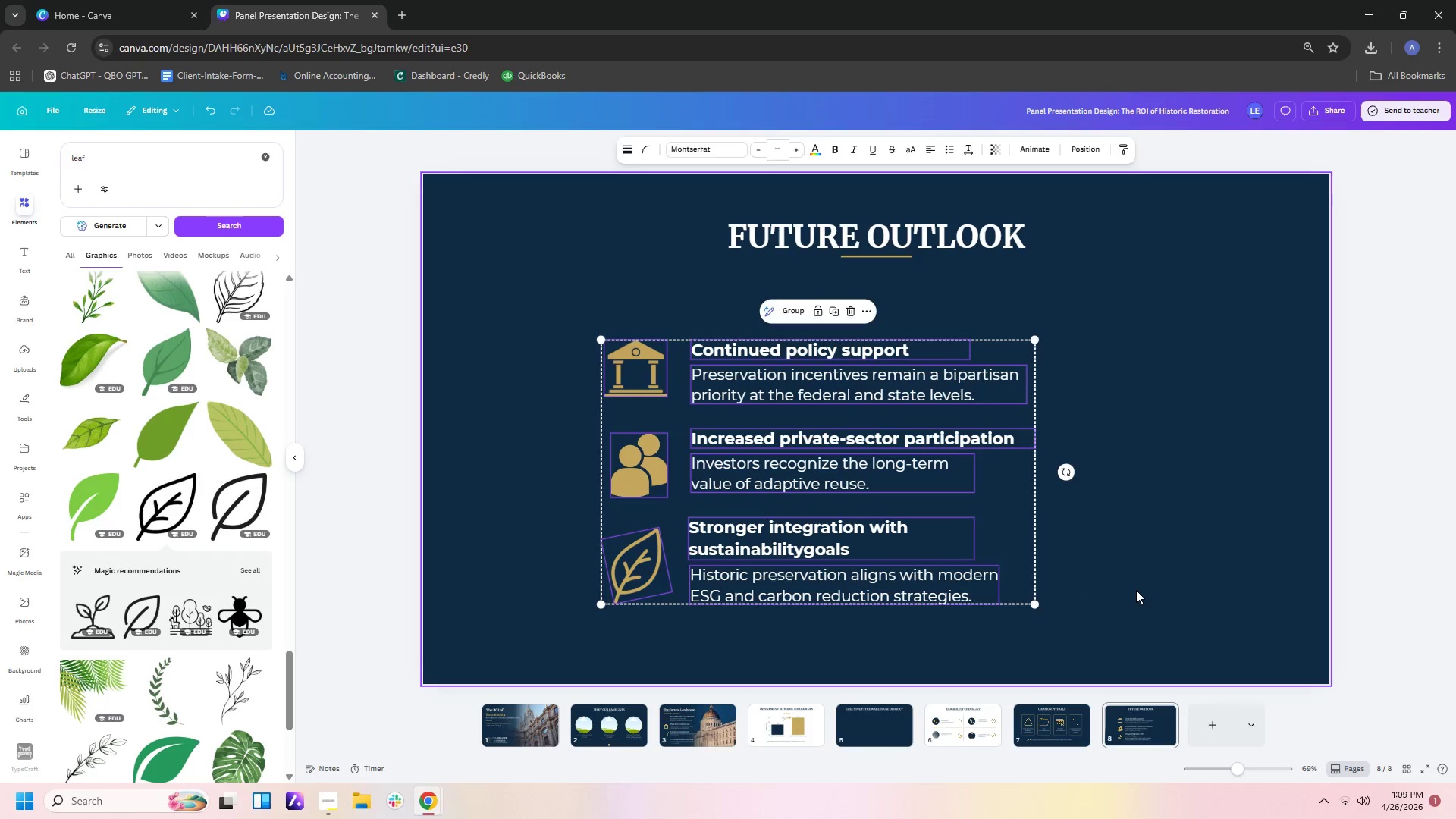 
left_click([1136, 590])
 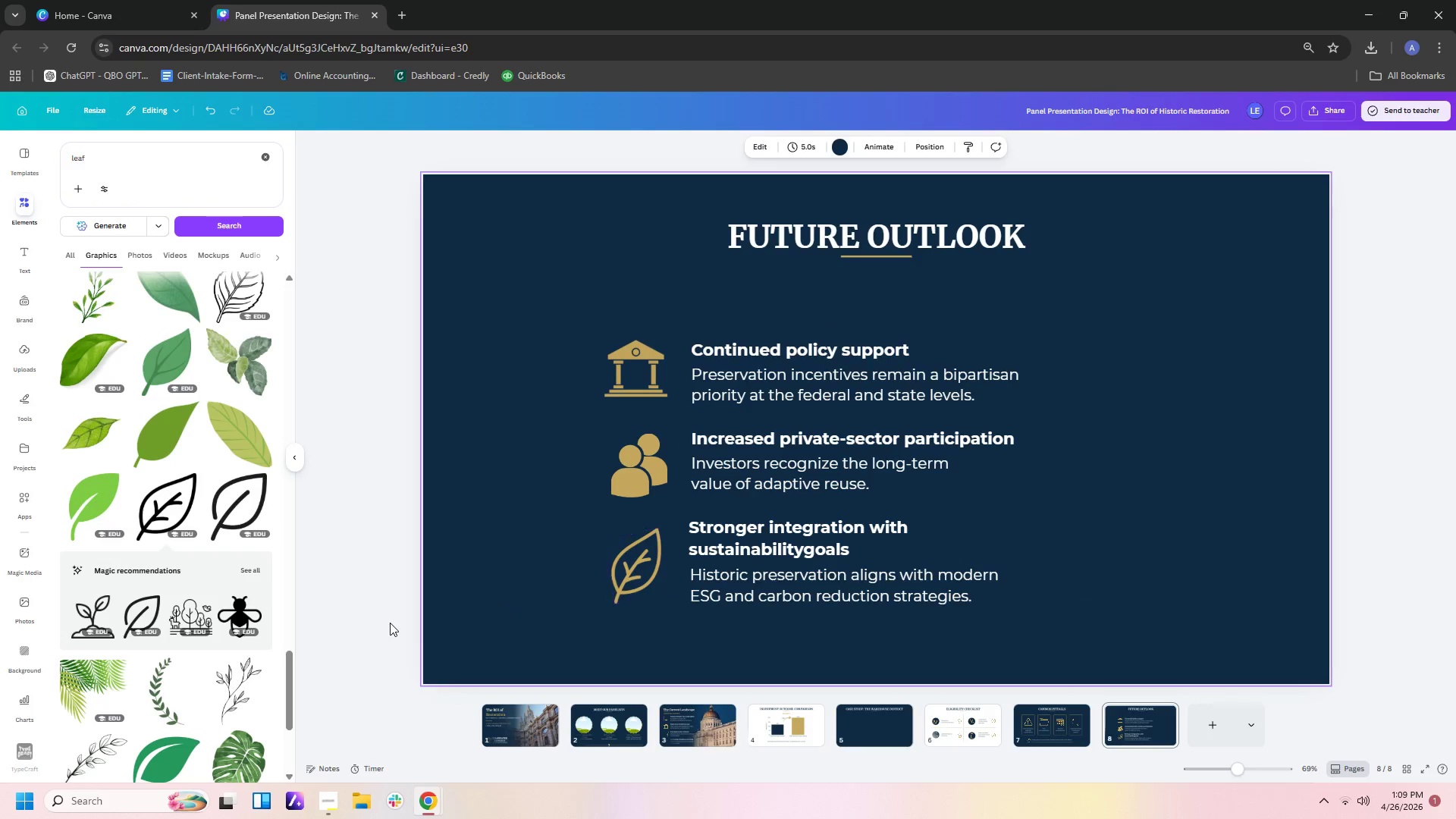 
wait(5.17)
 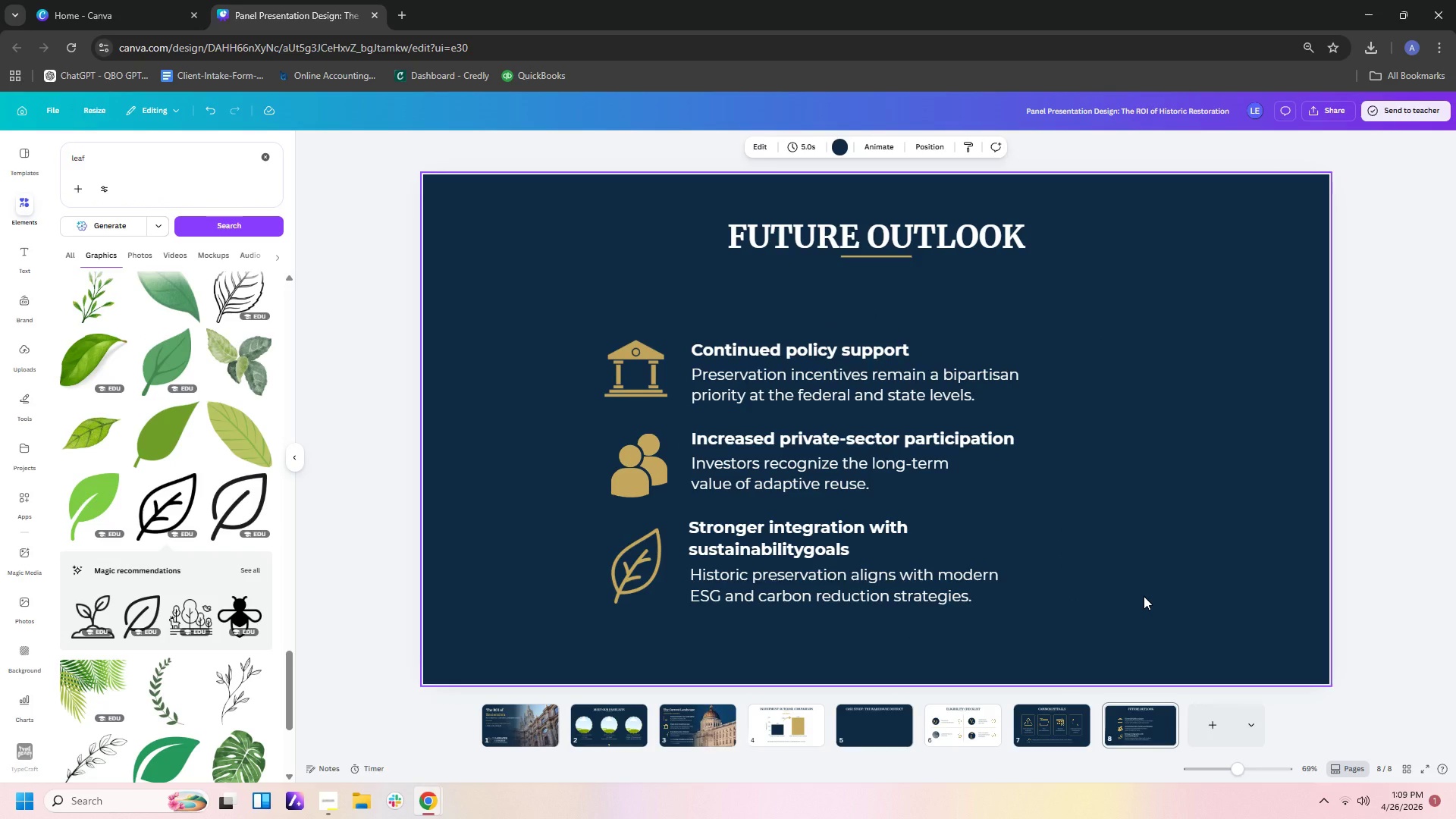 
left_click_drag(start_coordinate=[101, 161], to_coordinate=[17, 160])
 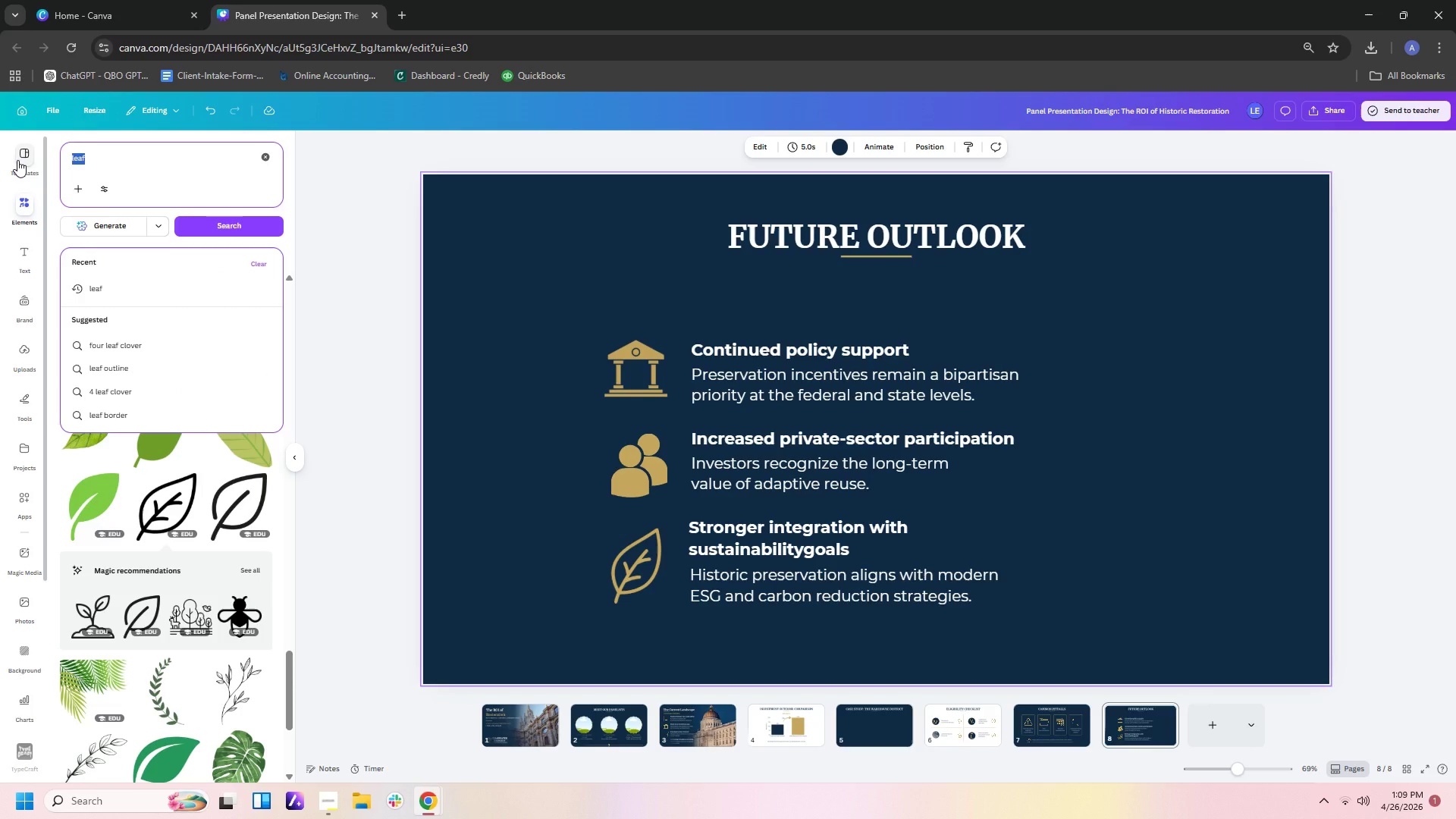 
type(bar graph)
 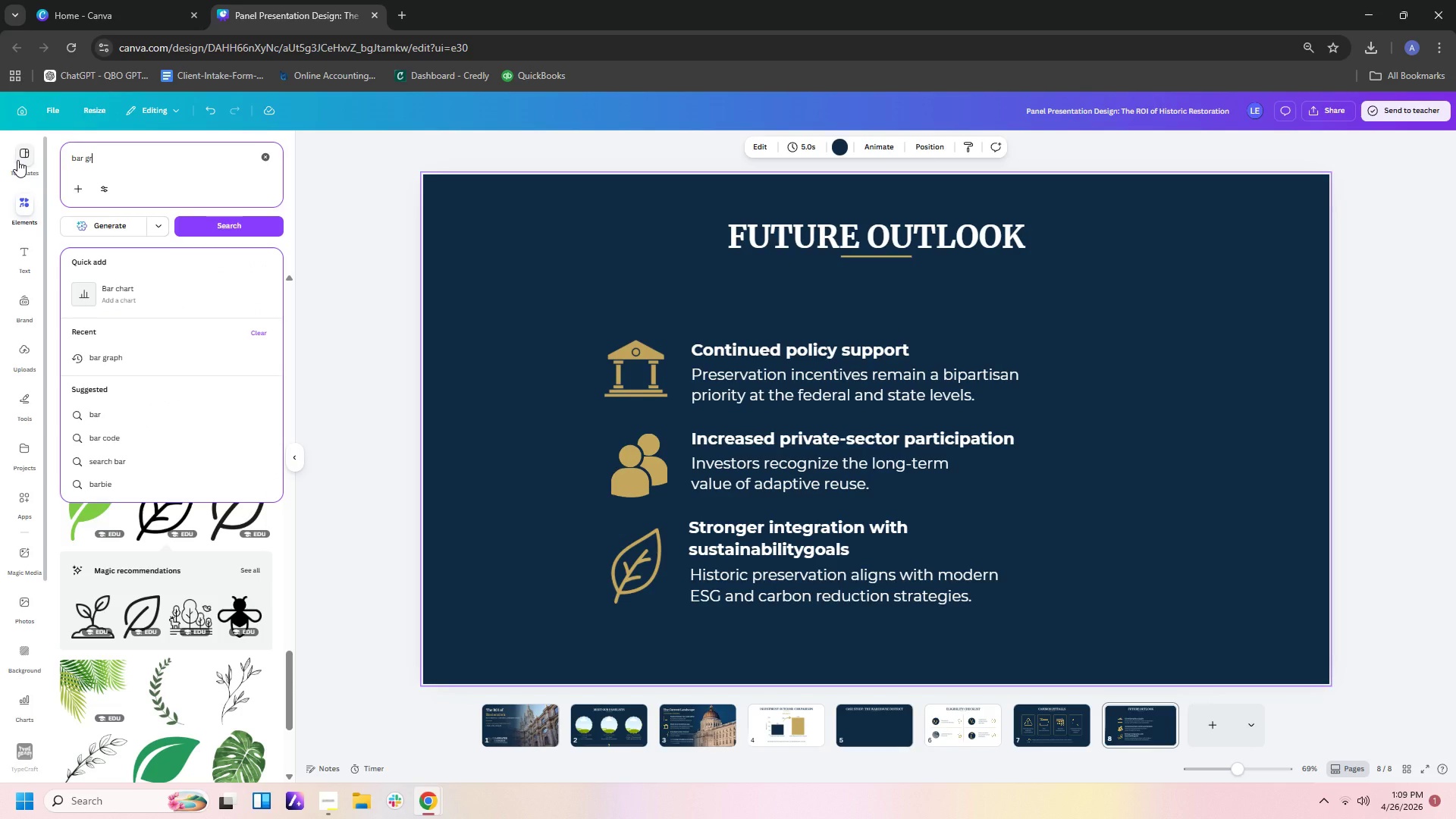 
key(Enter)
 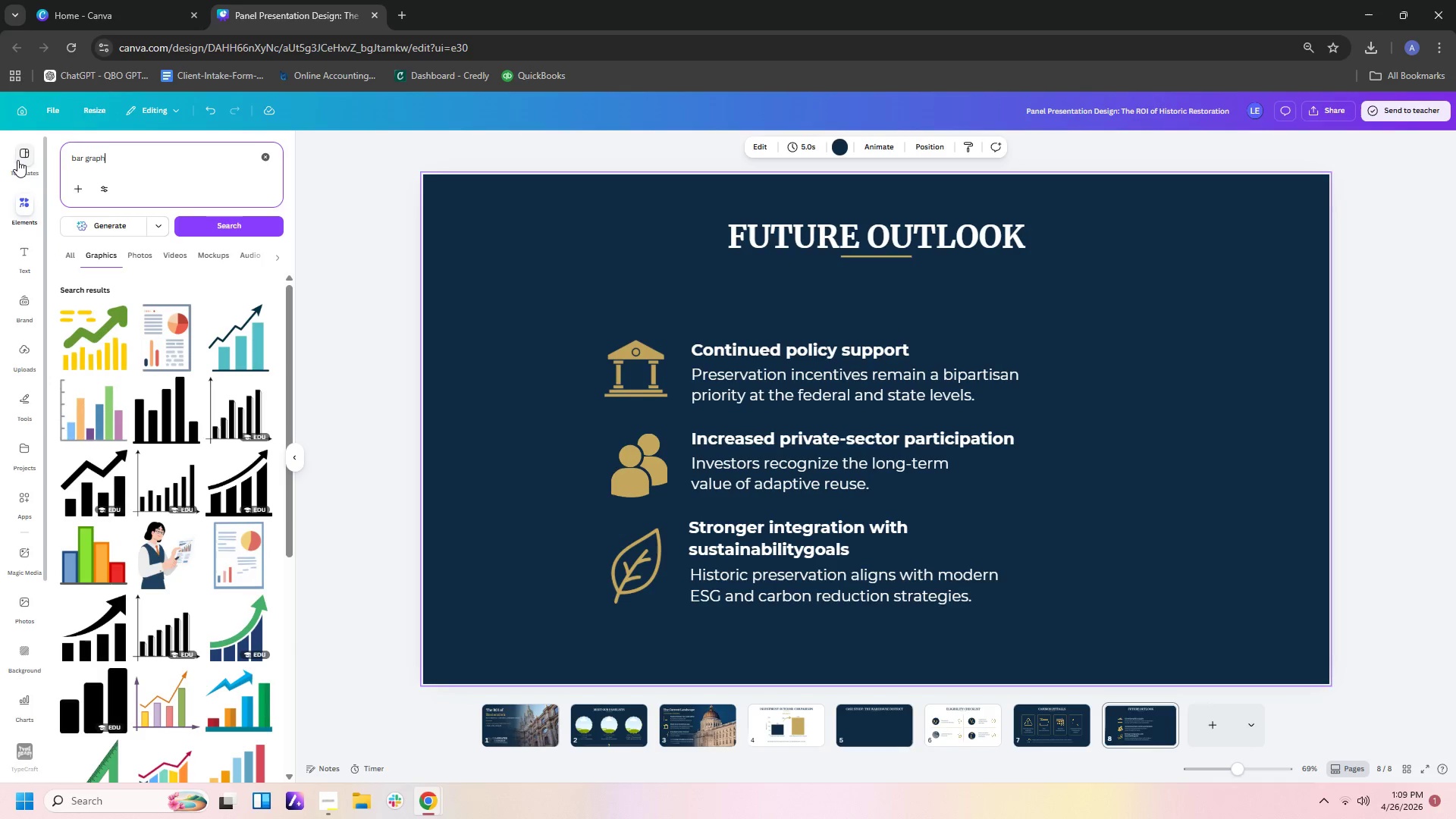 
wait(8.8)
 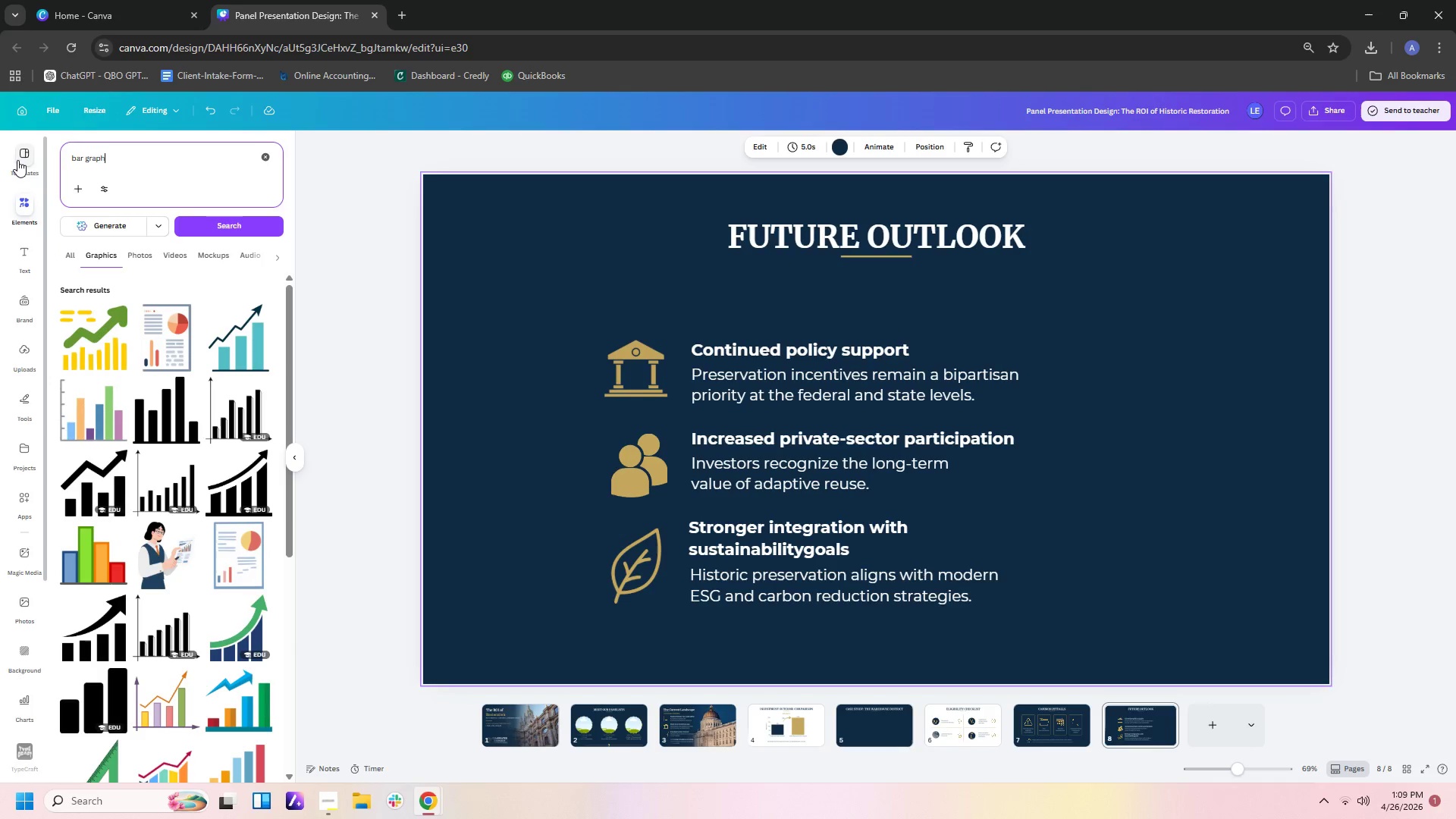 
scroll: coordinate [160, 582], scroll_direction: down, amount: 14.0
 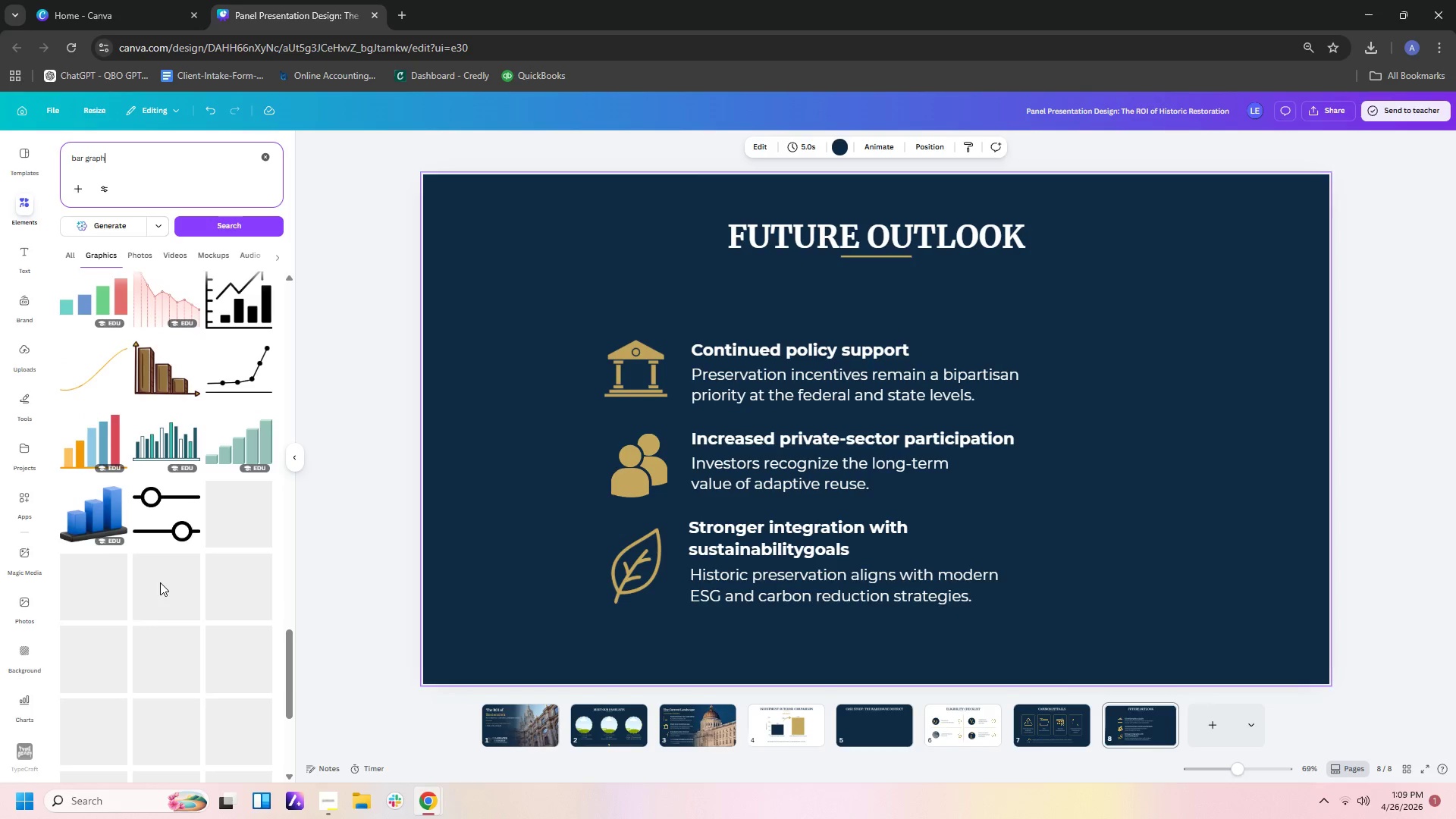 
scroll: coordinate [160, 582], scroll_direction: down, amount: 8.0
 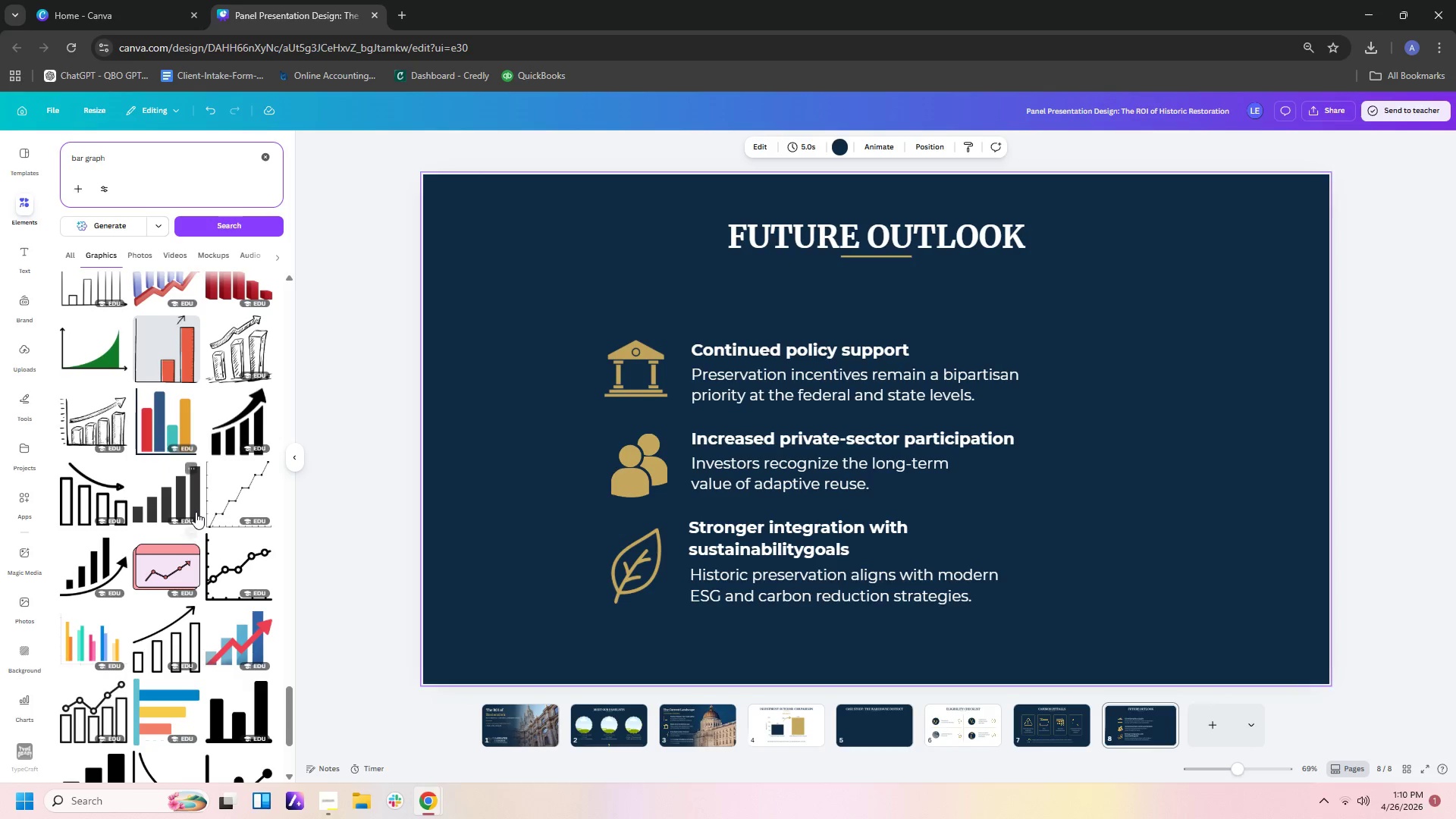 
left_click([190, 495])
 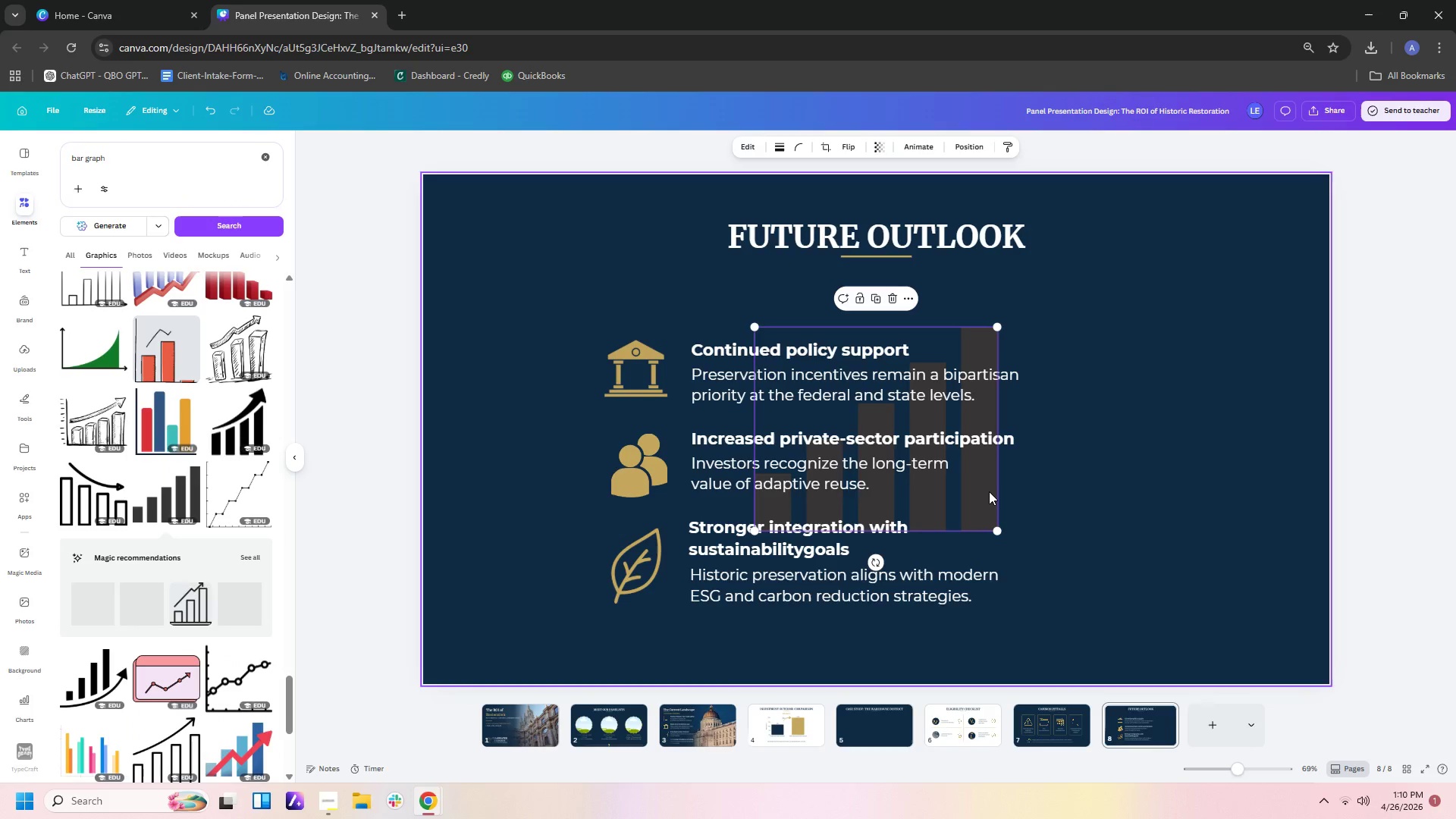 
left_click_drag(start_coordinate=[987, 491], to_coordinate=[1284, 615])
 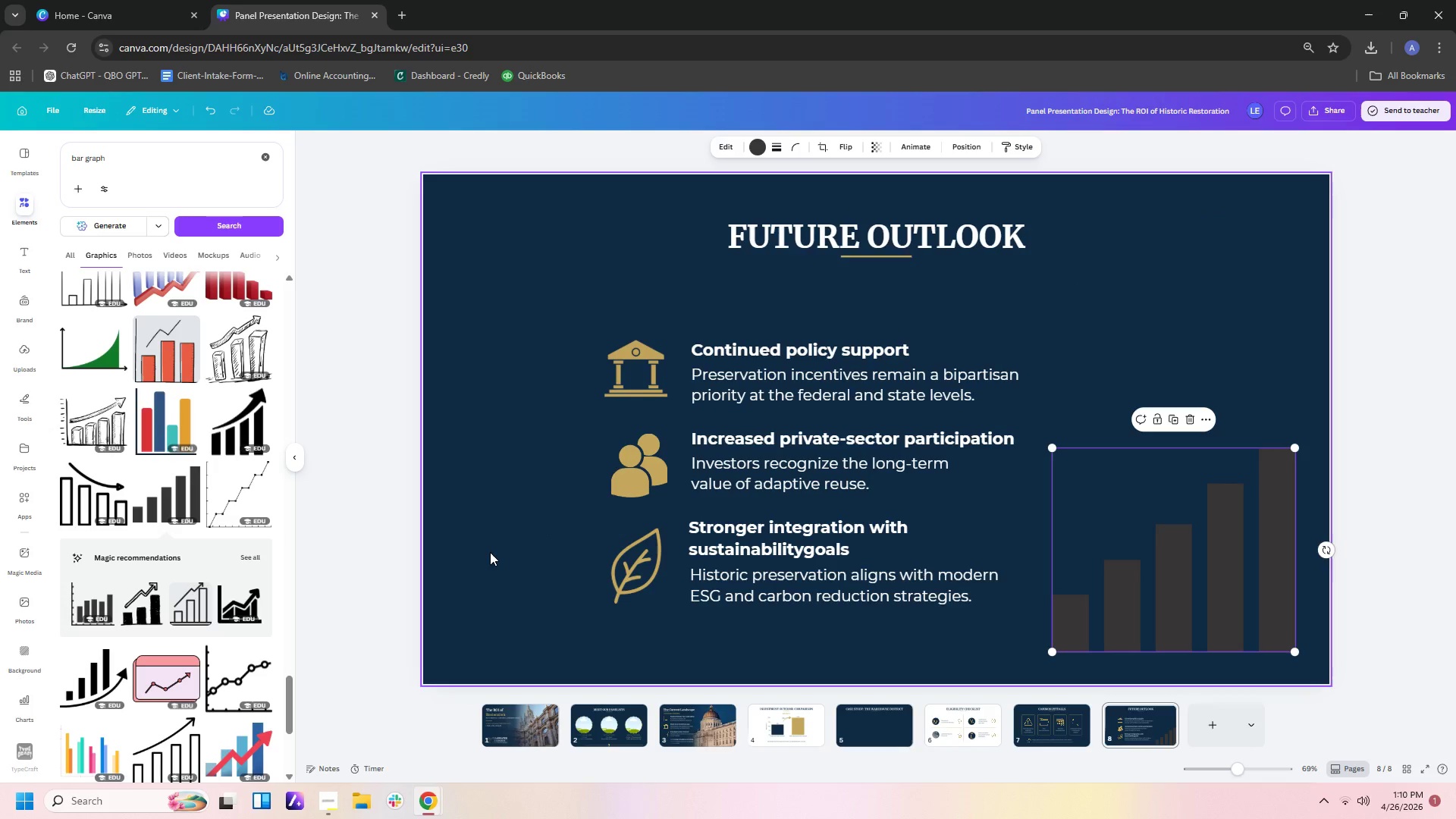 
scroll: coordinate [101, 555], scroll_direction: down, amount: 4.0
 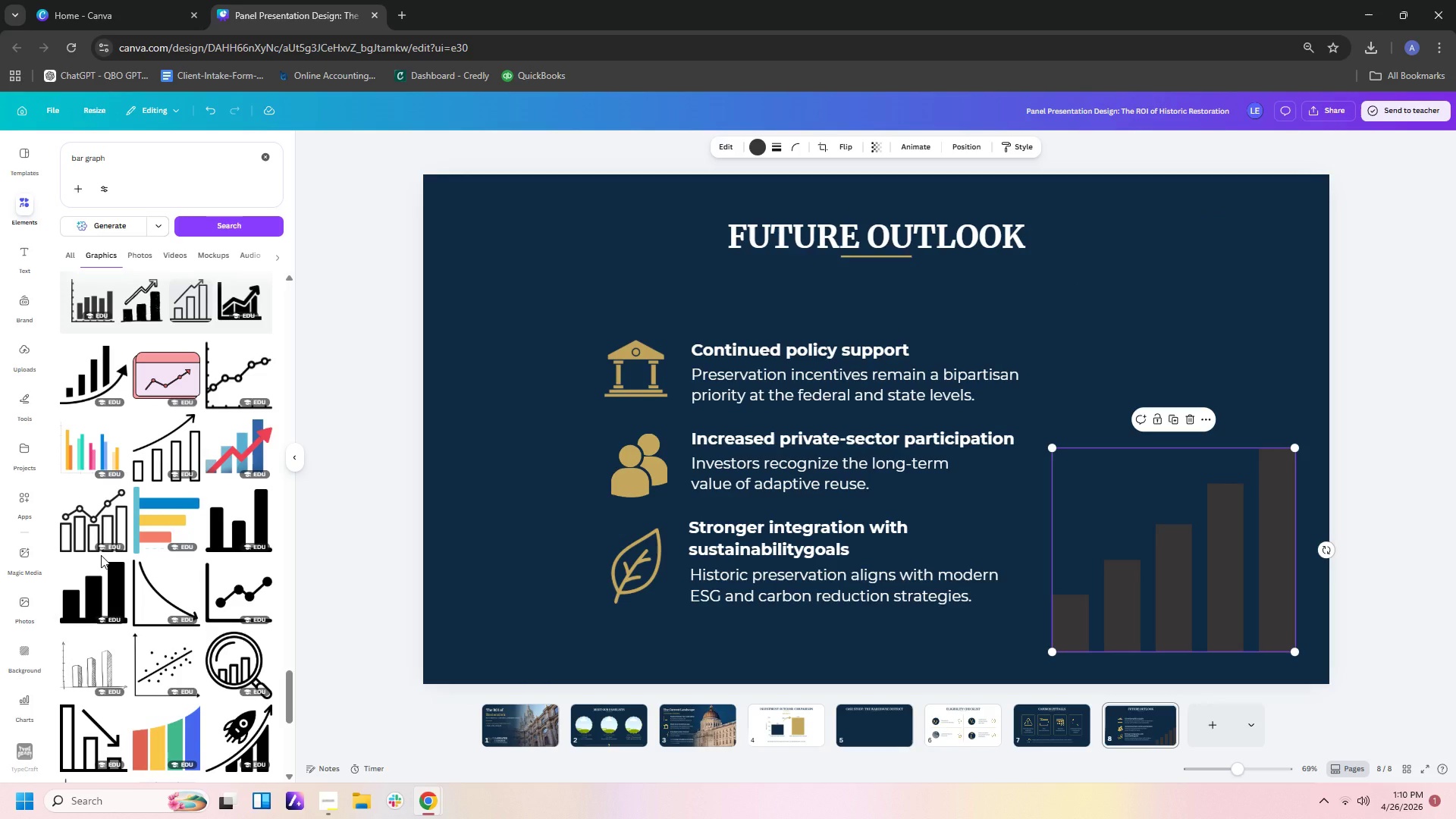 
wait(5.22)
 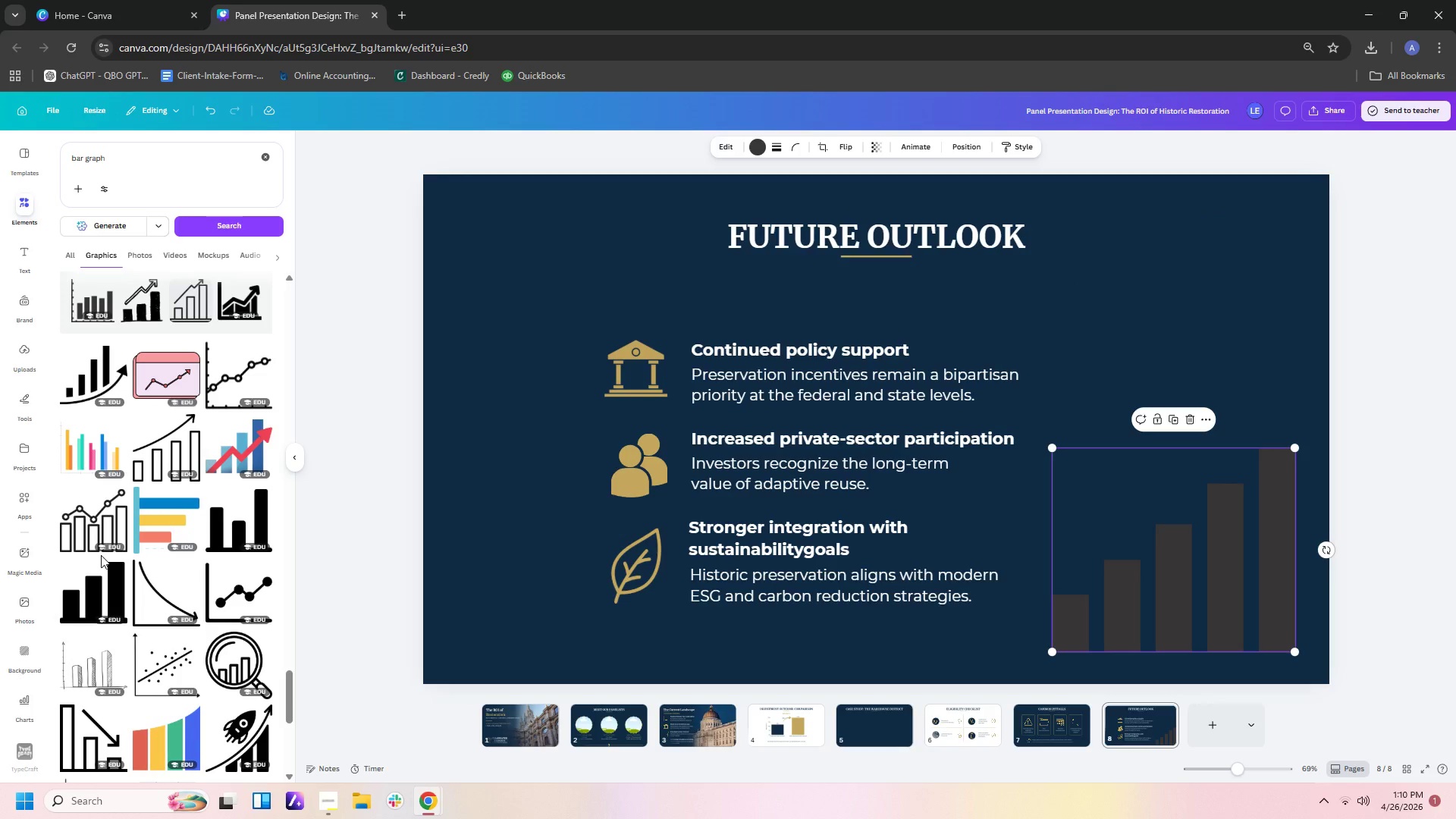 
left_click([1243, 297])
 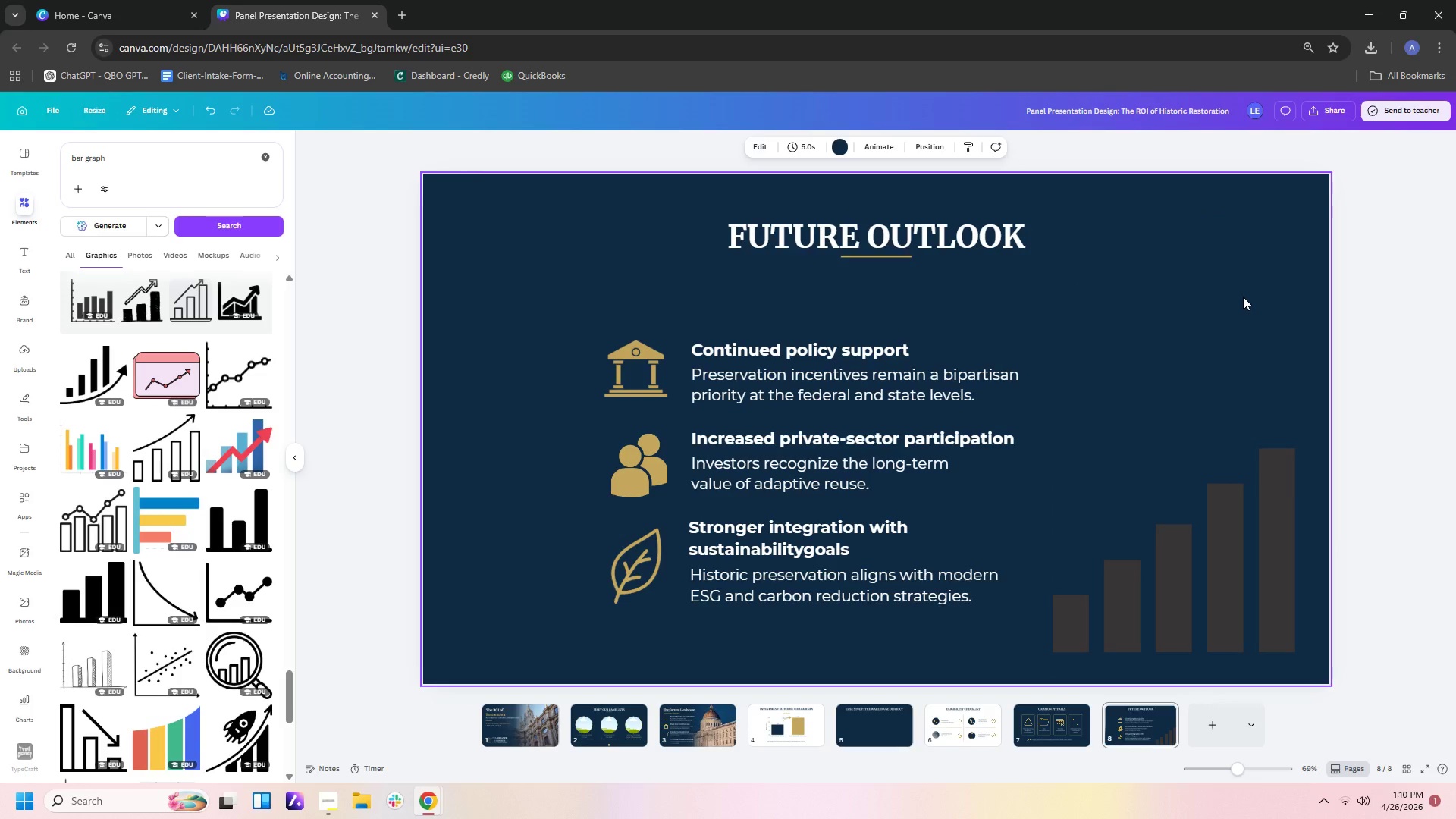 
scroll: coordinate [138, 629], scroll_direction: down, amount: 6.0
 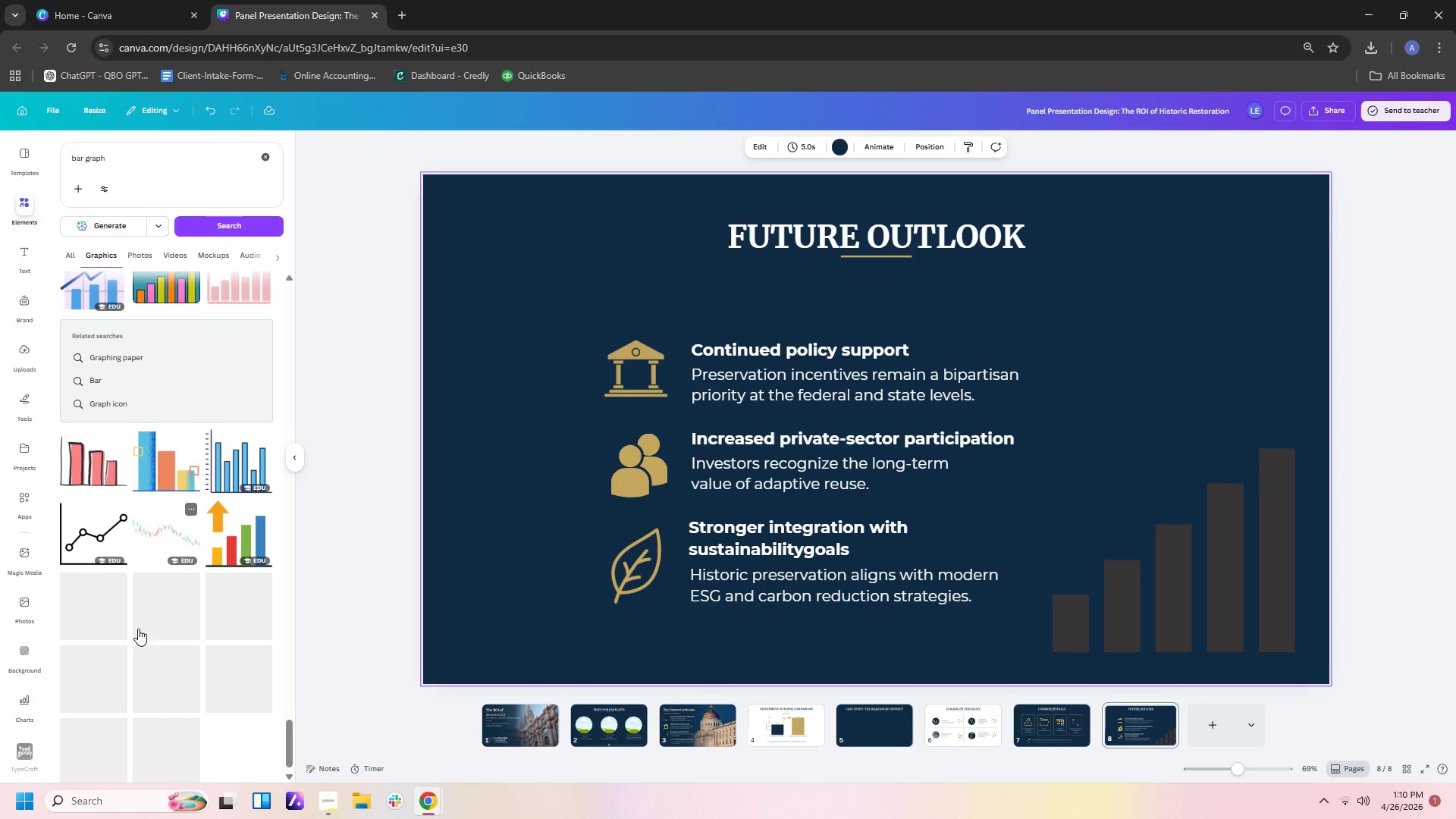 
scroll: coordinate [138, 629], scroll_direction: up, amount: 3.0
 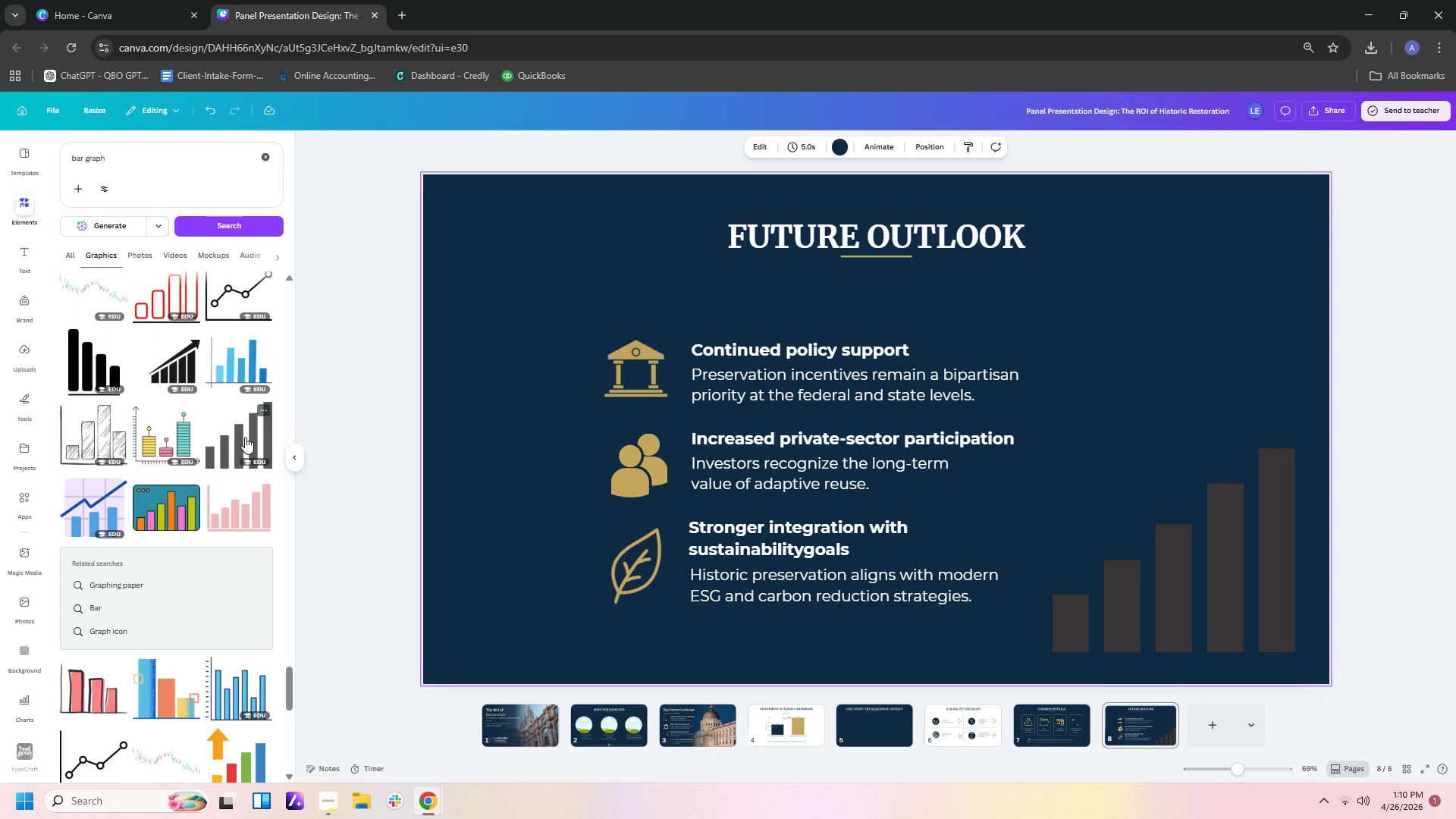 
left_click([245, 437])
 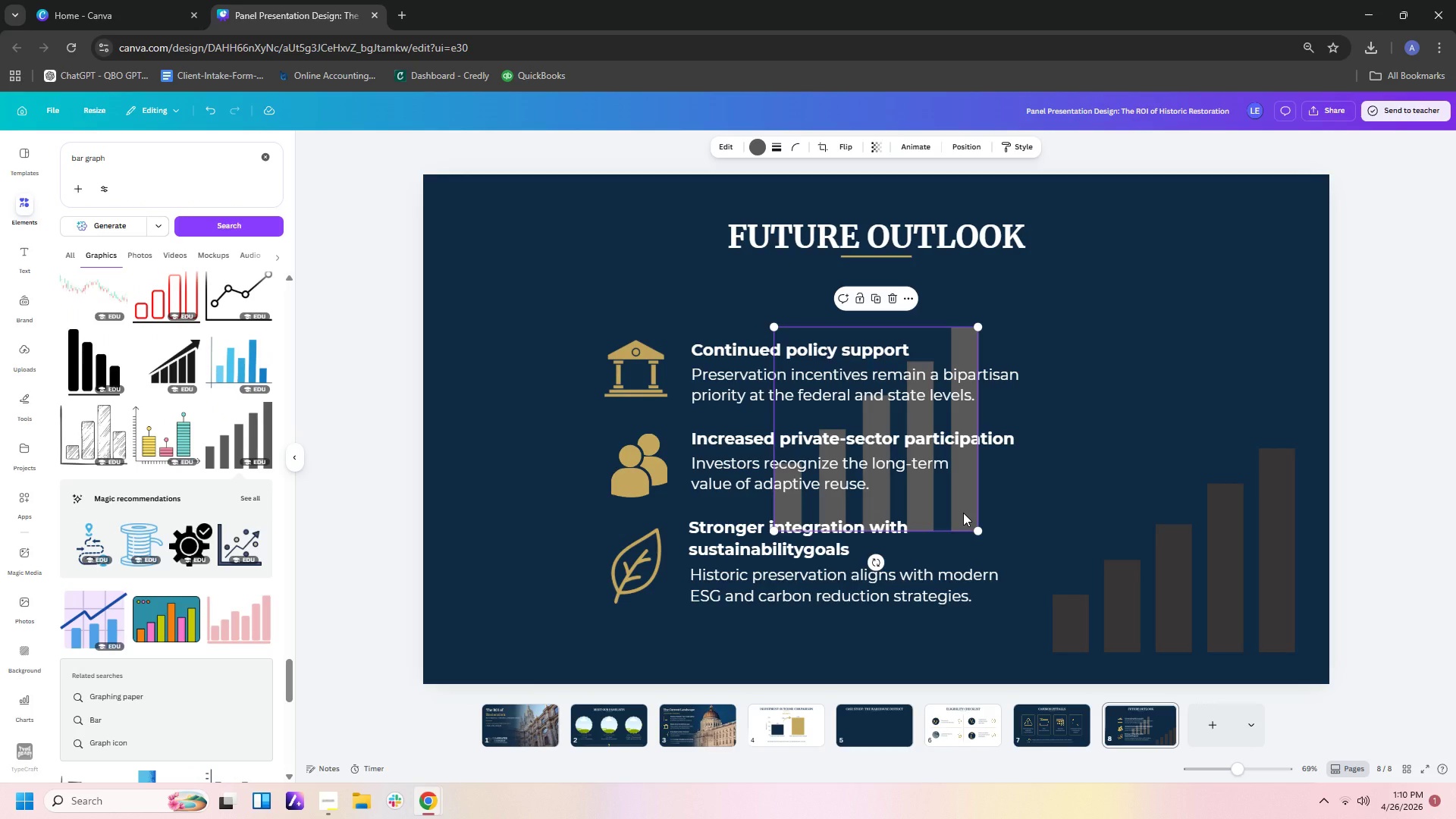 
left_click_drag(start_coordinate=[963, 513], to_coordinate=[1228, 539])
 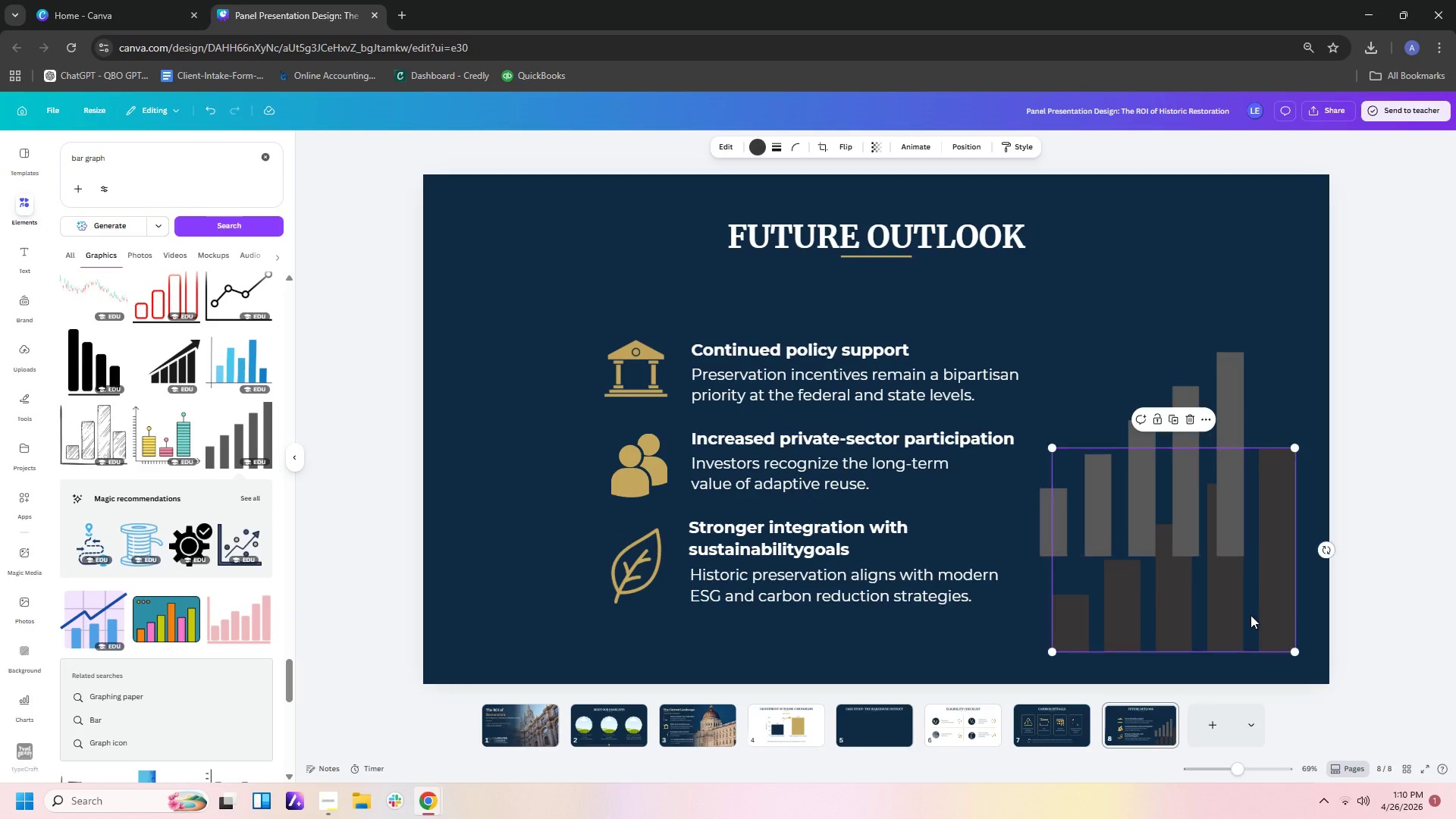 
left_click([1250, 615])
 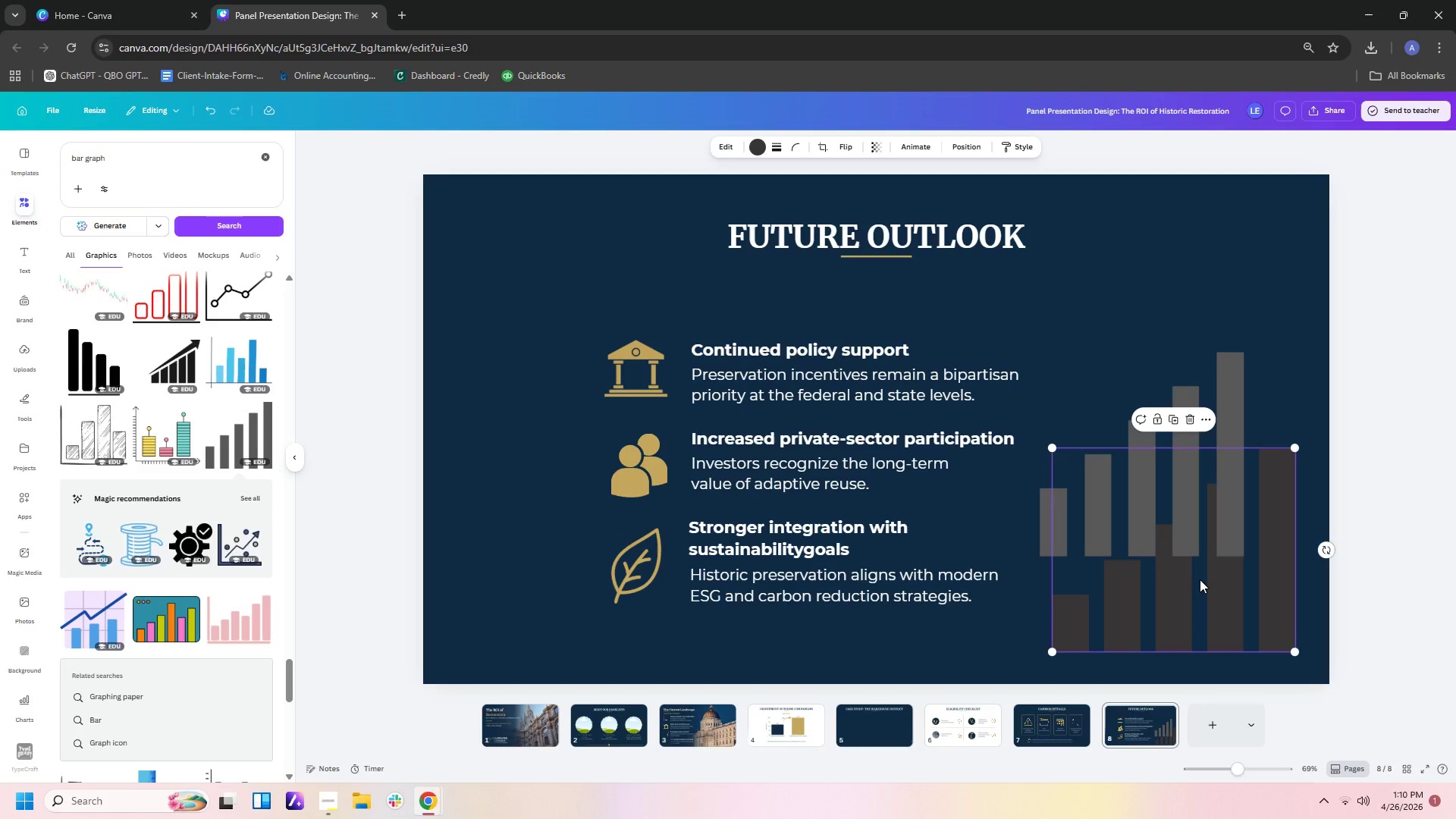 
key(Delete)
 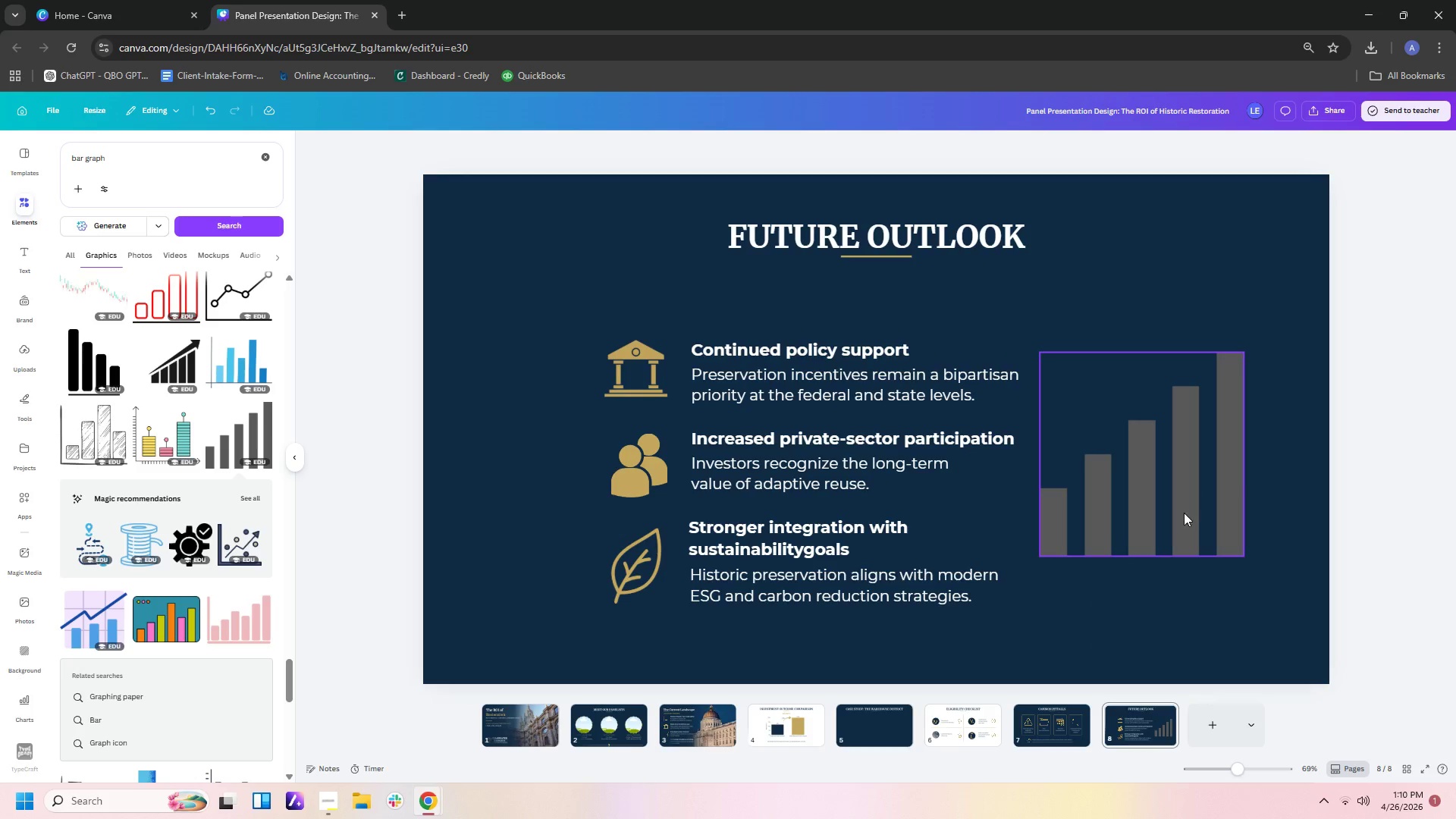 
left_click_drag(start_coordinate=[1184, 513], to_coordinate=[1243, 648])
 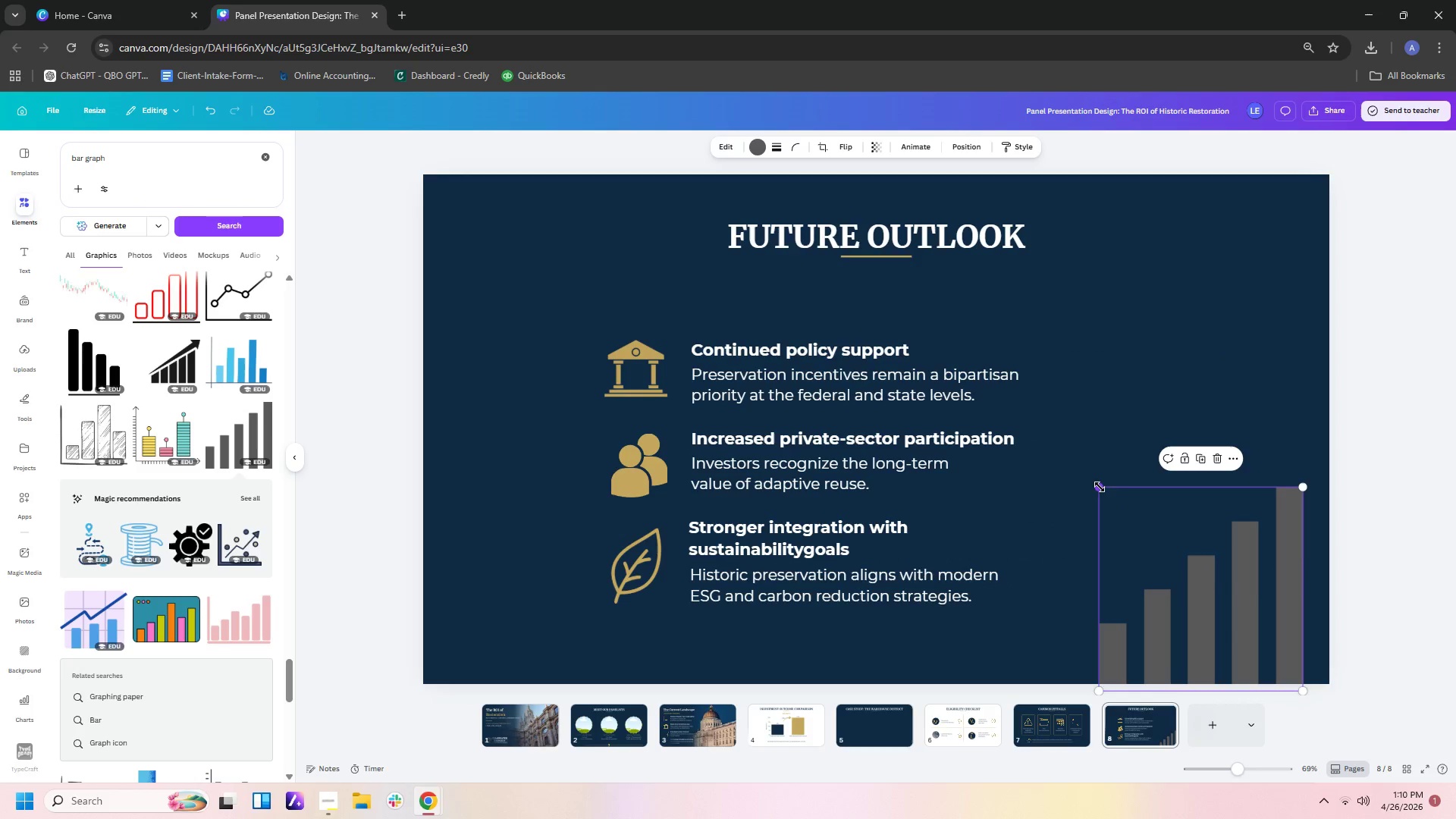 
left_click_drag(start_coordinate=[1098, 485], to_coordinate=[1062, 371])
 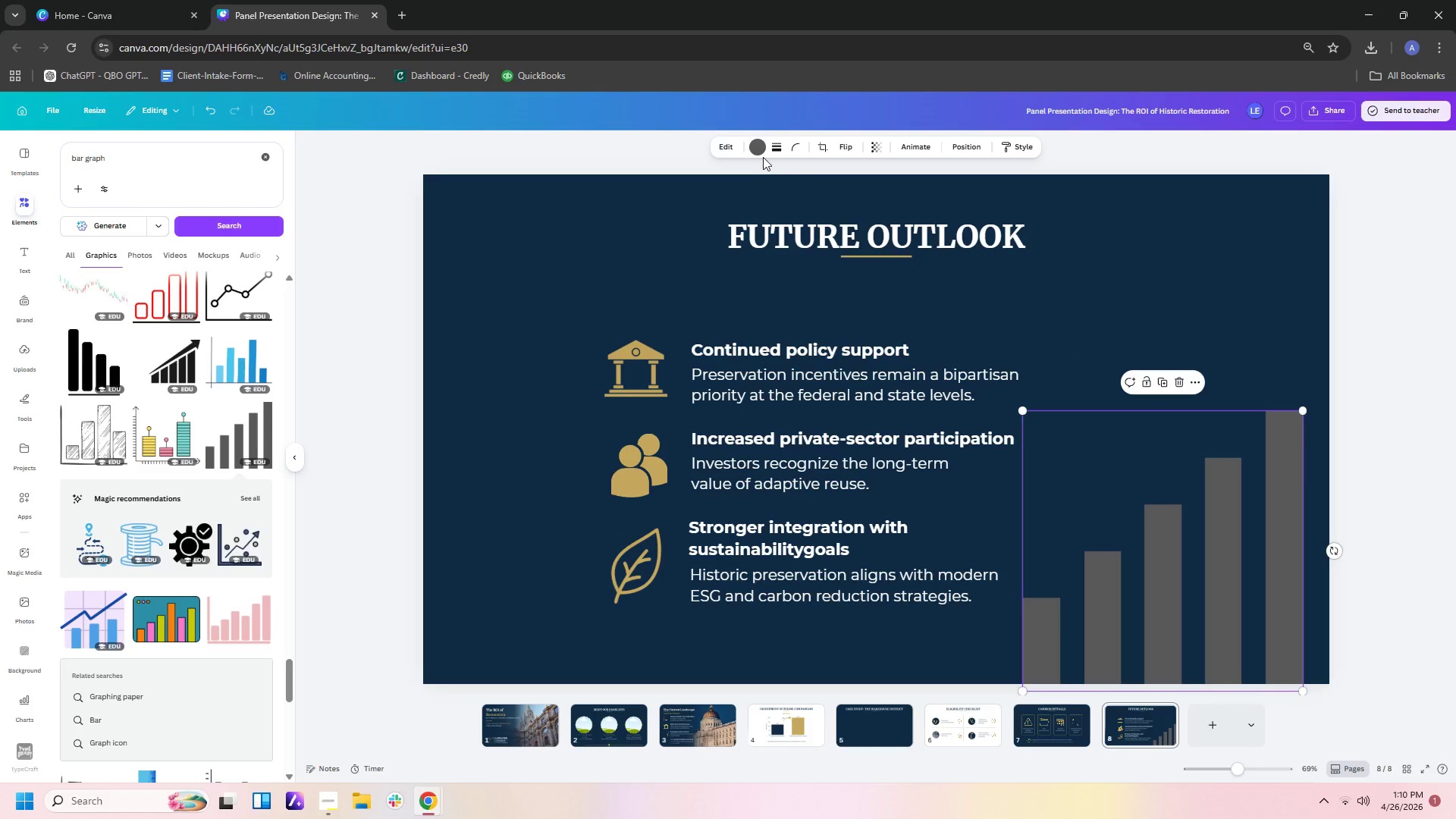 
left_click([755, 147])
 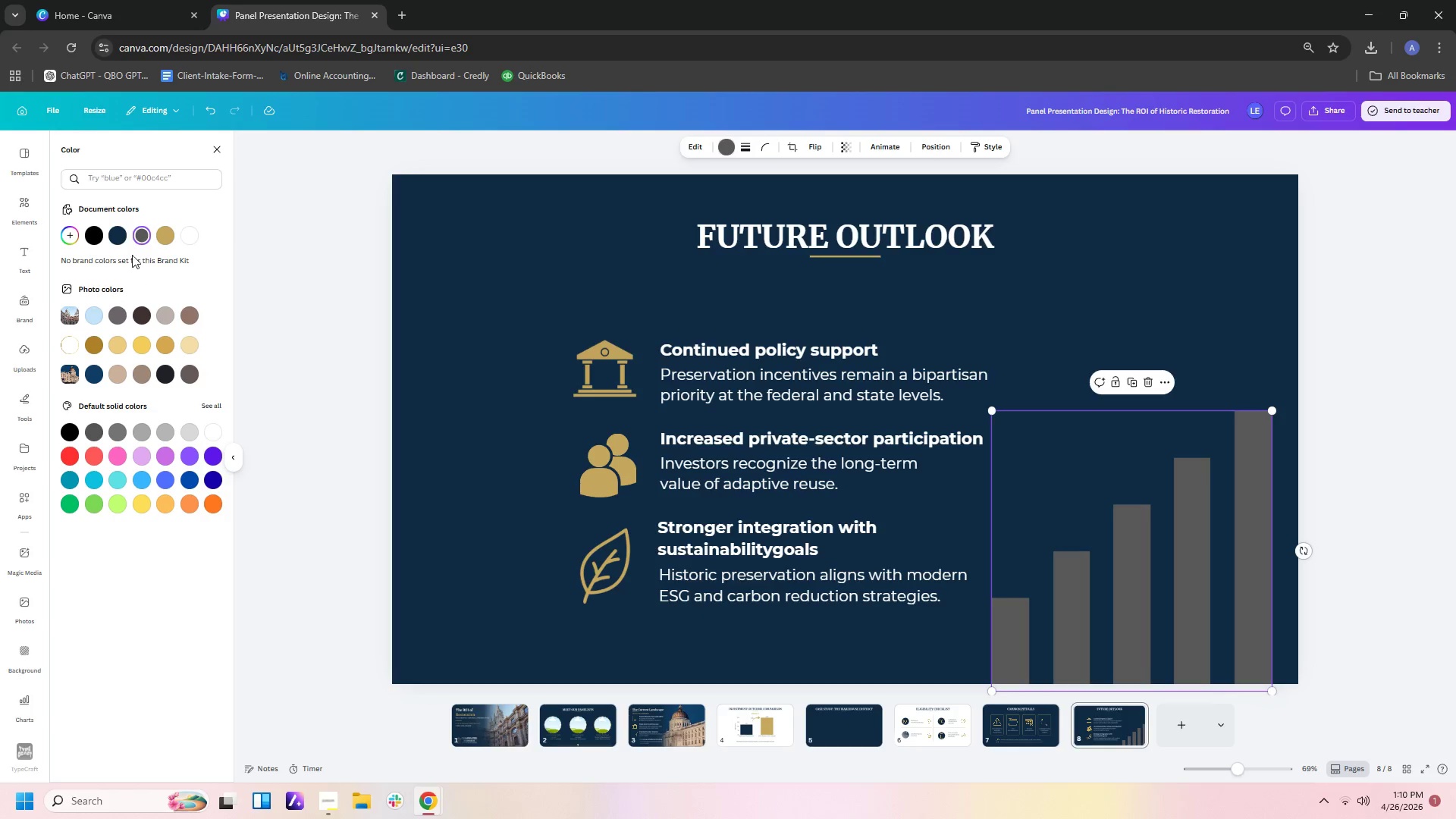 
left_click([111, 240])
 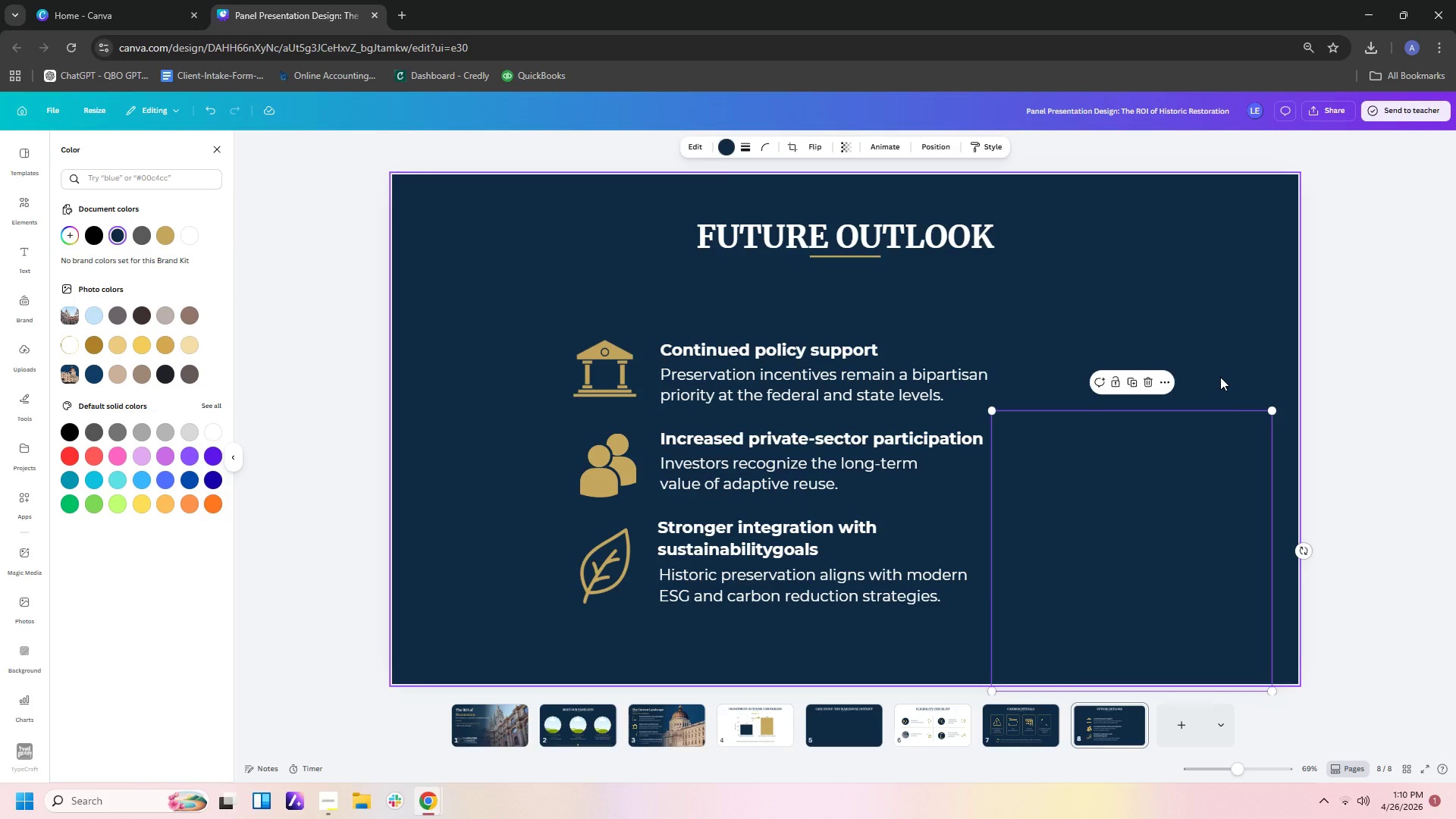 
wait(10.55)
 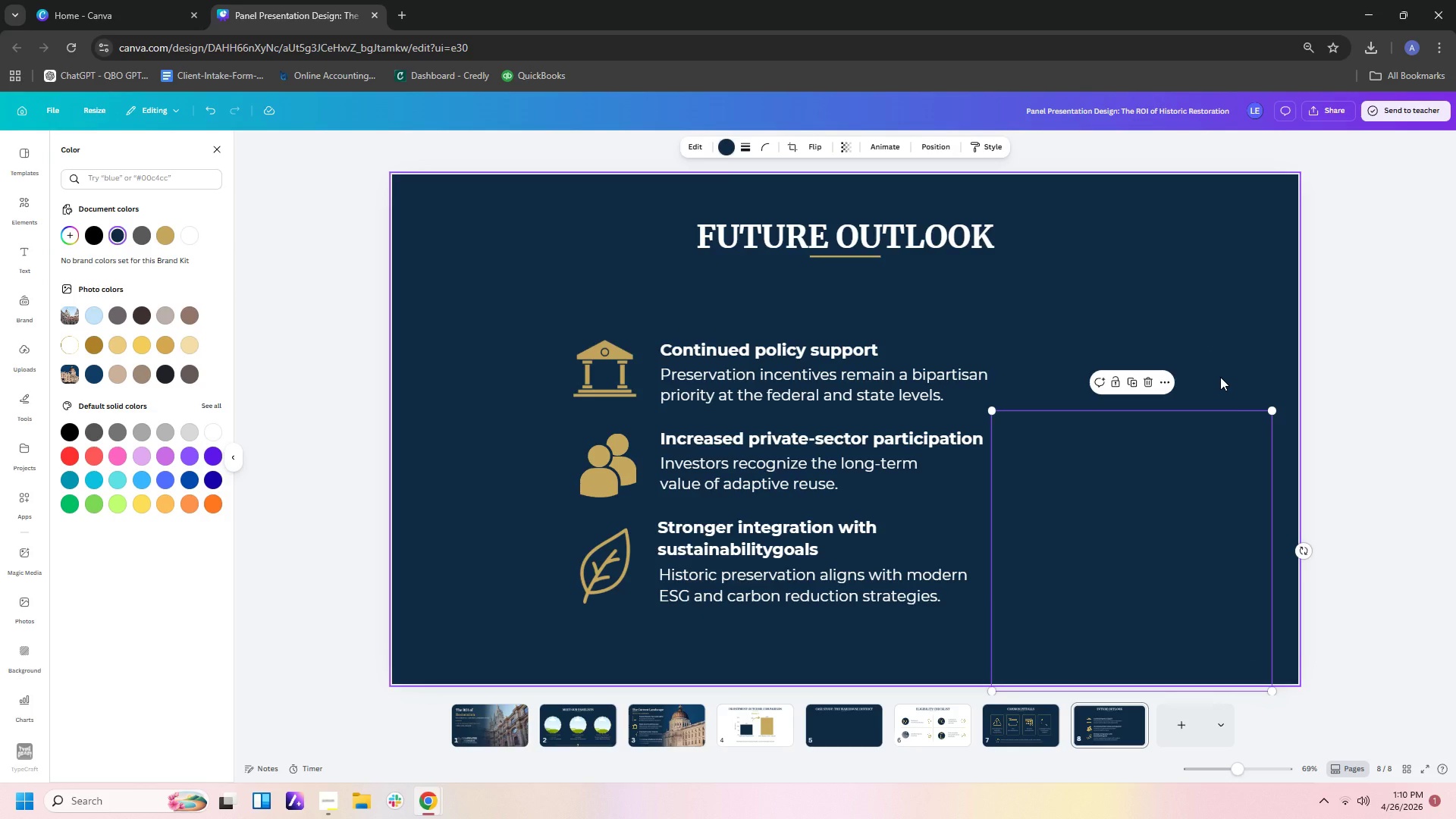 
left_click([27, 410])
 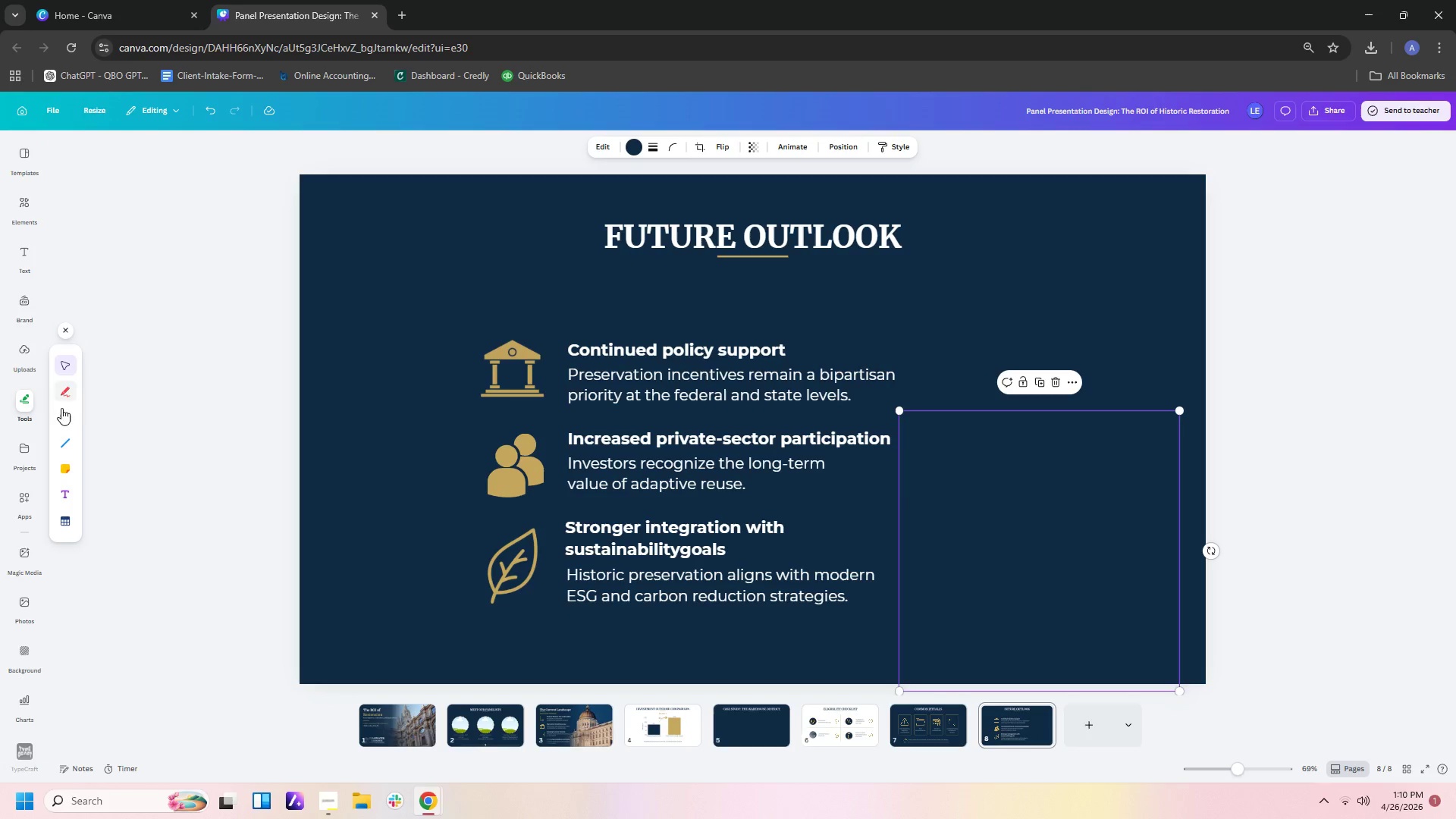 
left_click([61, 419])
 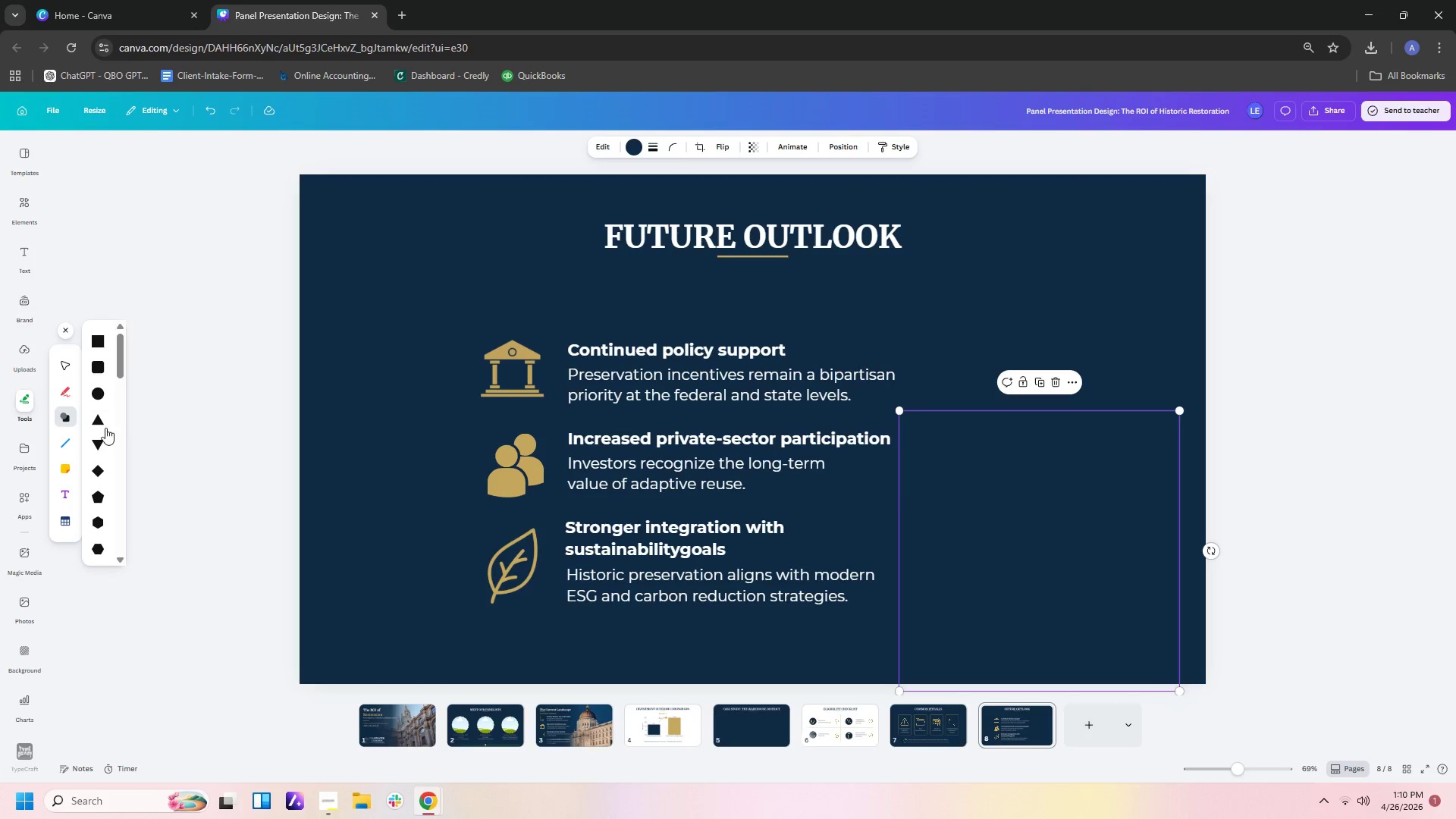 
left_click([90, 426])
 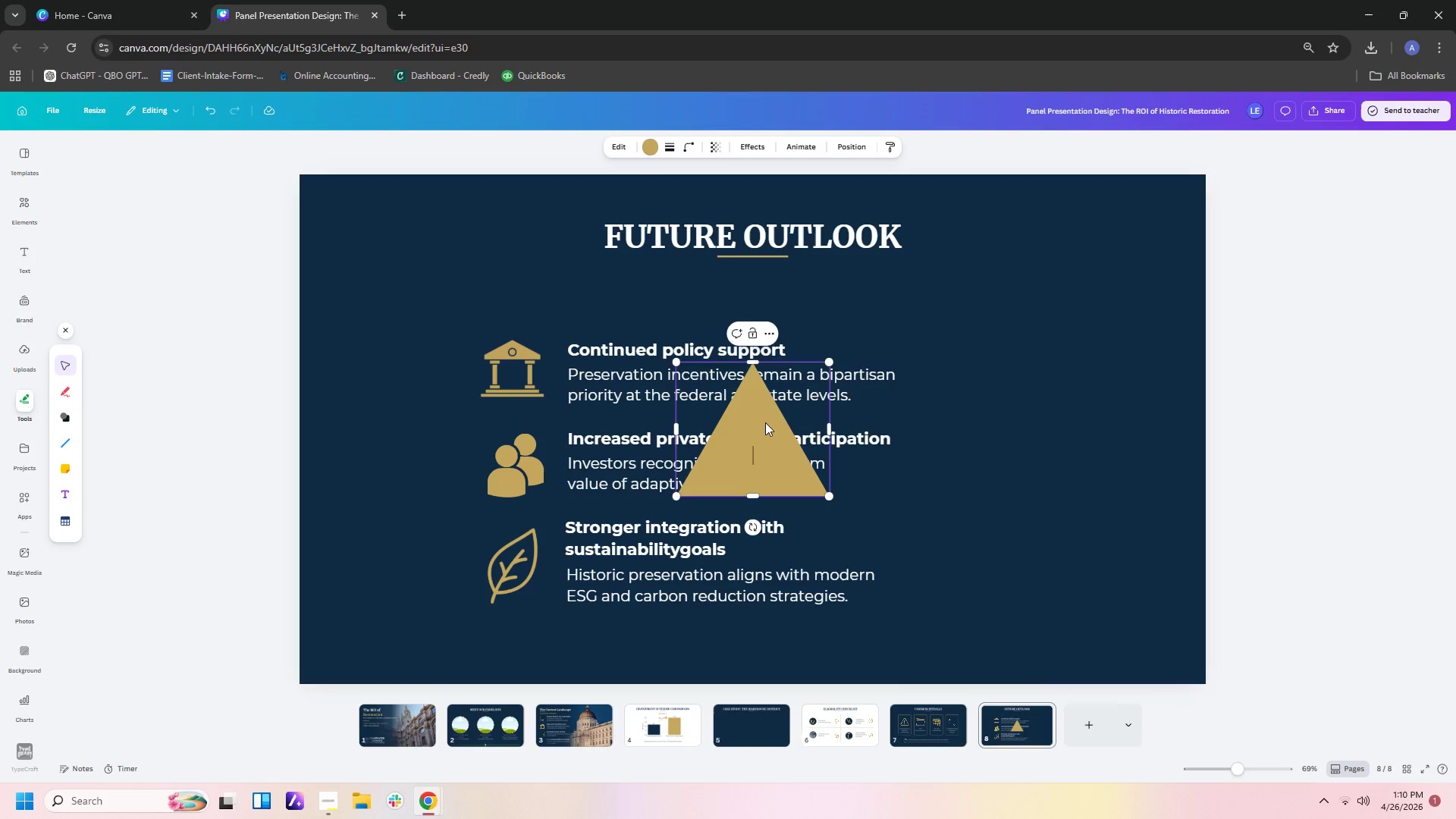 
left_click_drag(start_coordinate=[765, 415], to_coordinate=[1086, 604])
 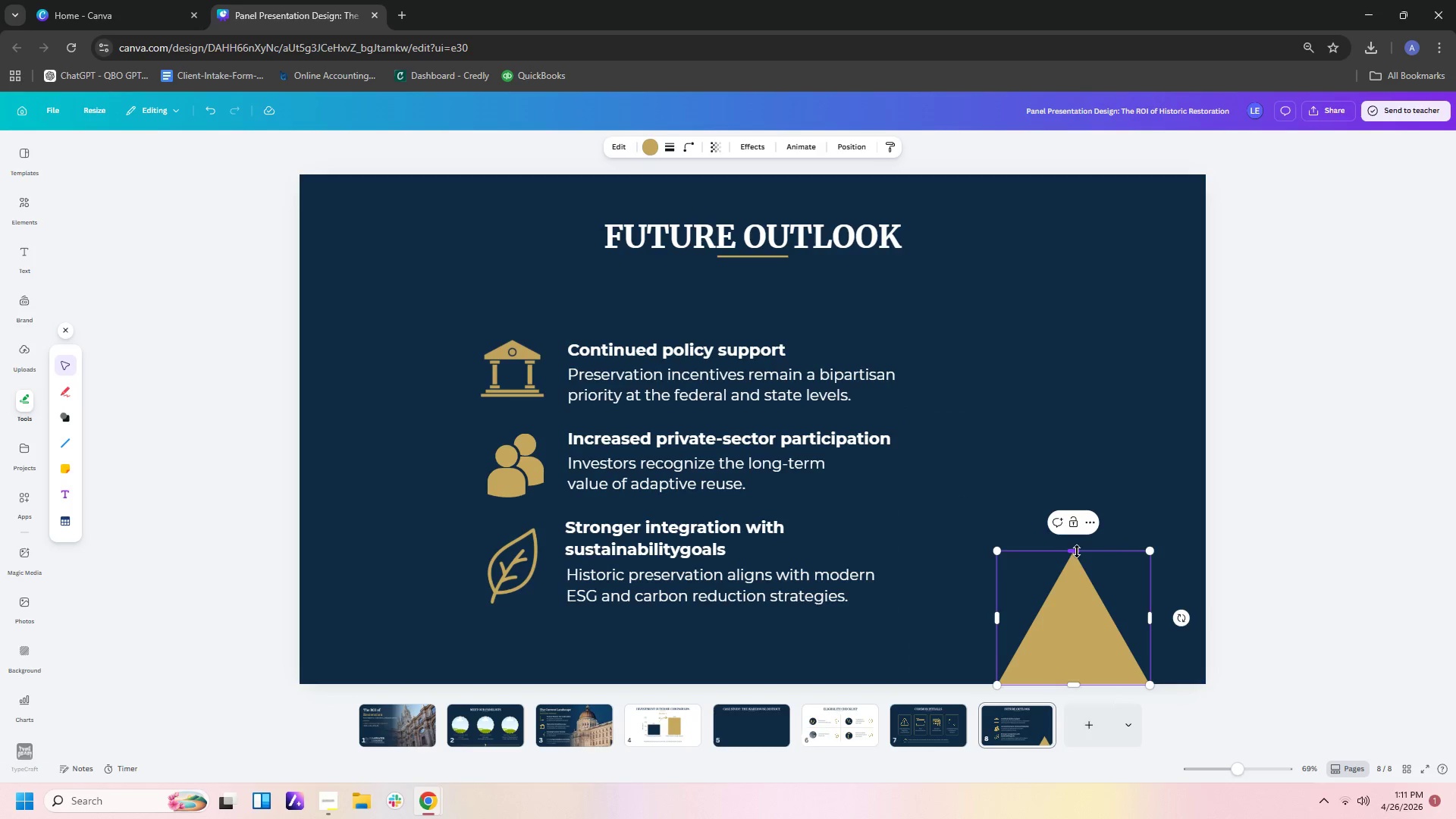 
left_click_drag(start_coordinate=[1077, 551], to_coordinate=[1065, 375])
 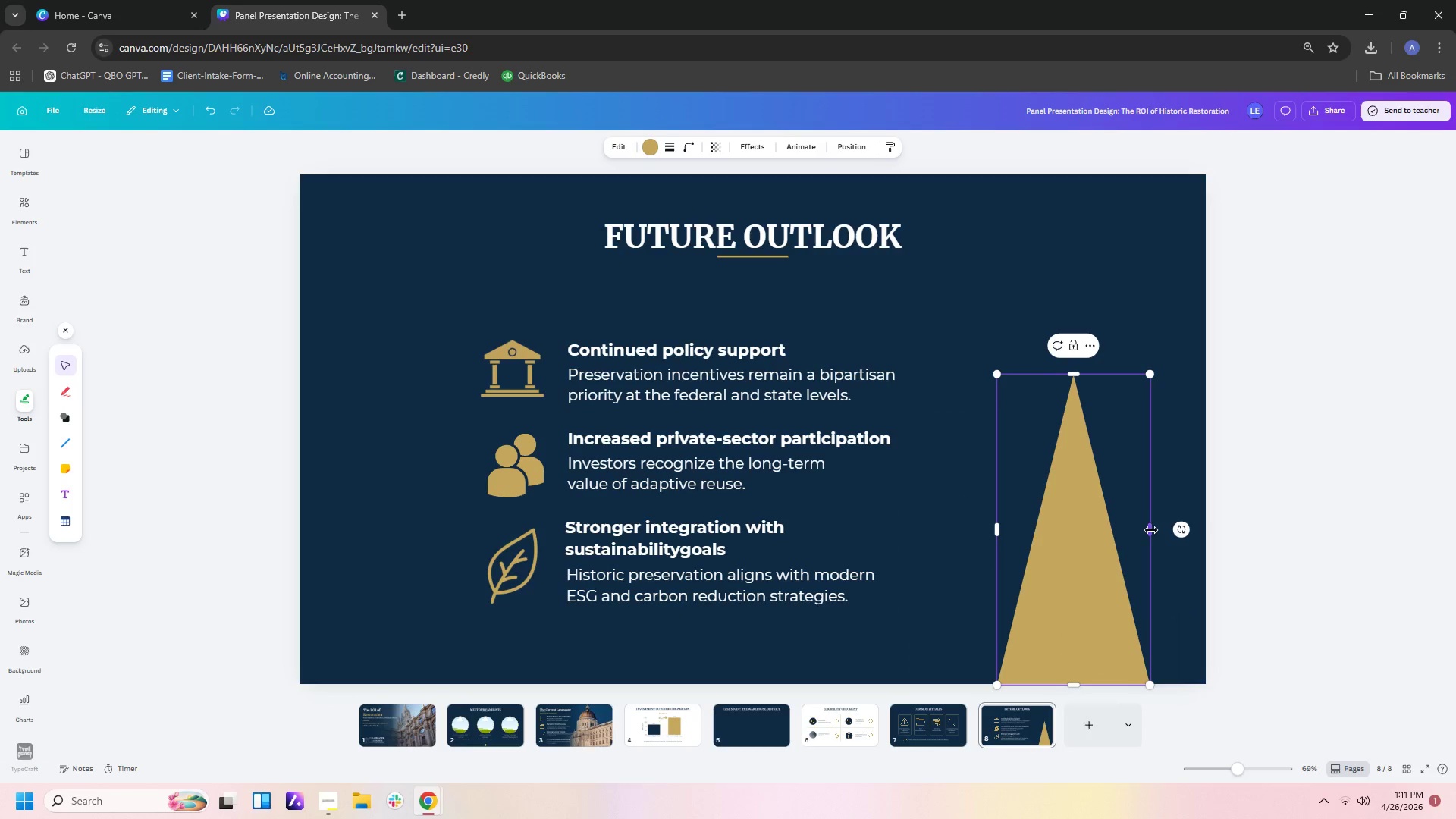 
left_click_drag(start_coordinate=[1151, 530], to_coordinate=[1316, 544])
 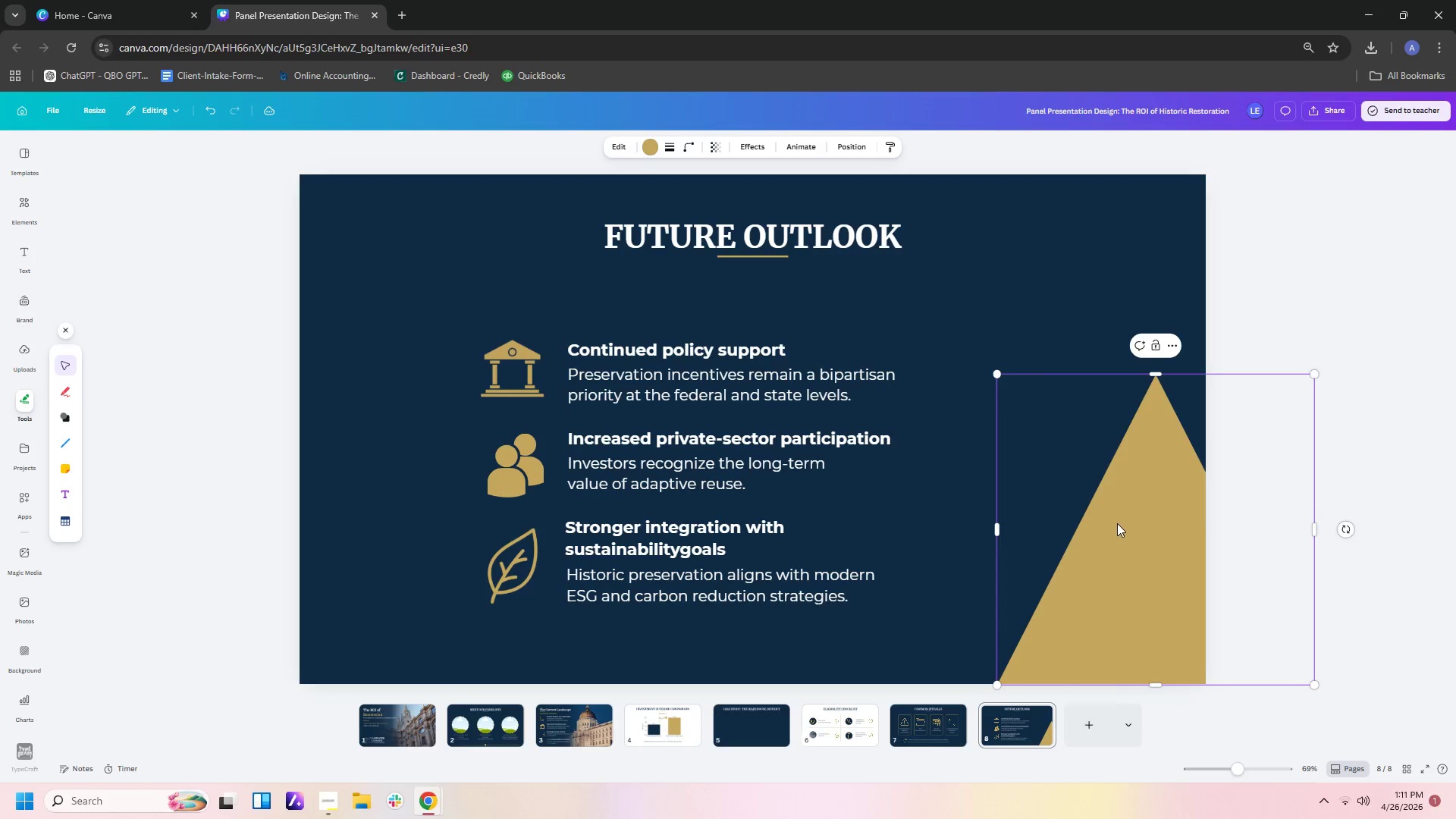 
left_click_drag(start_coordinate=[1116, 523], to_coordinate=[1008, 522])
 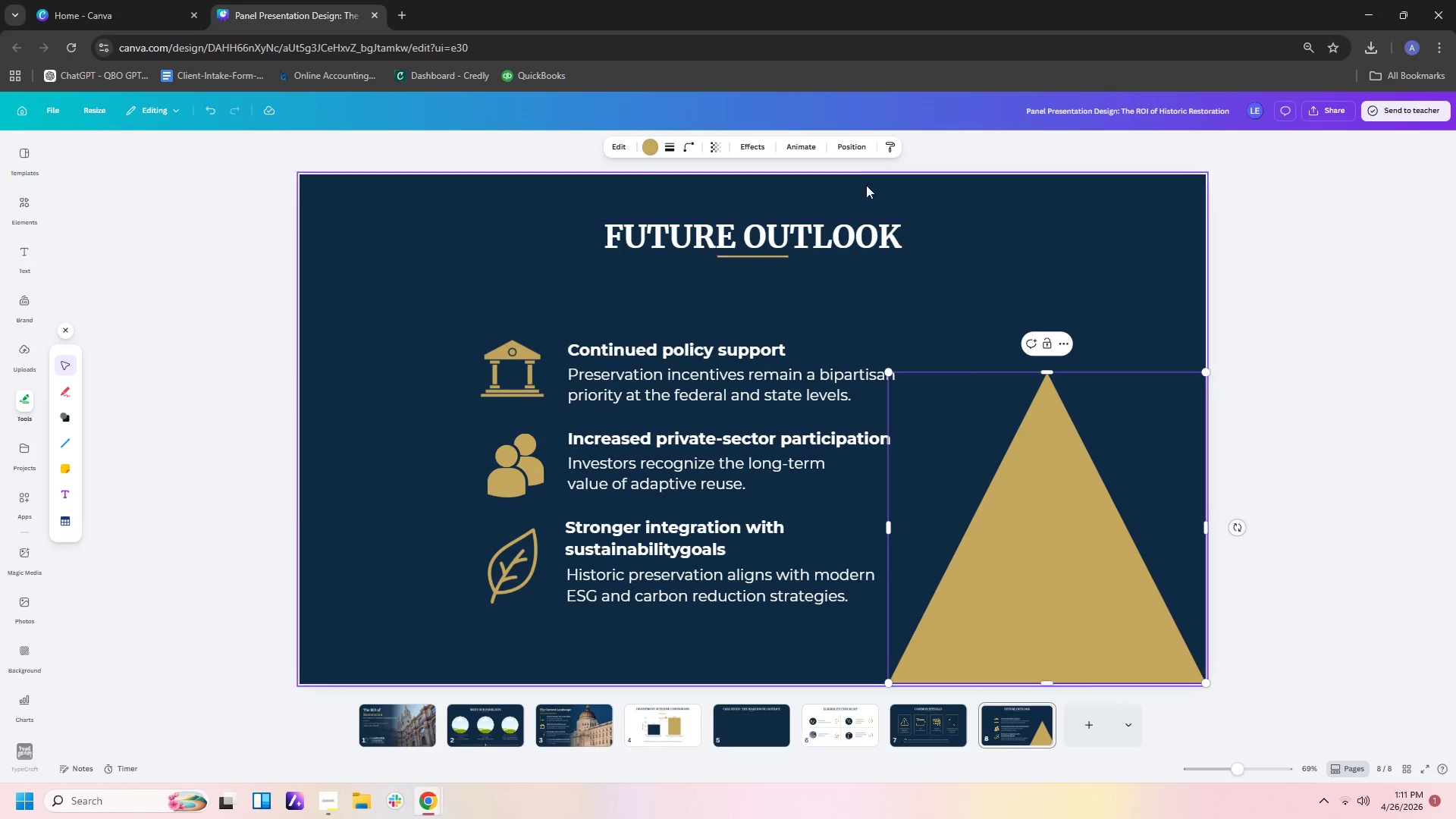 
left_click([846, 145])
 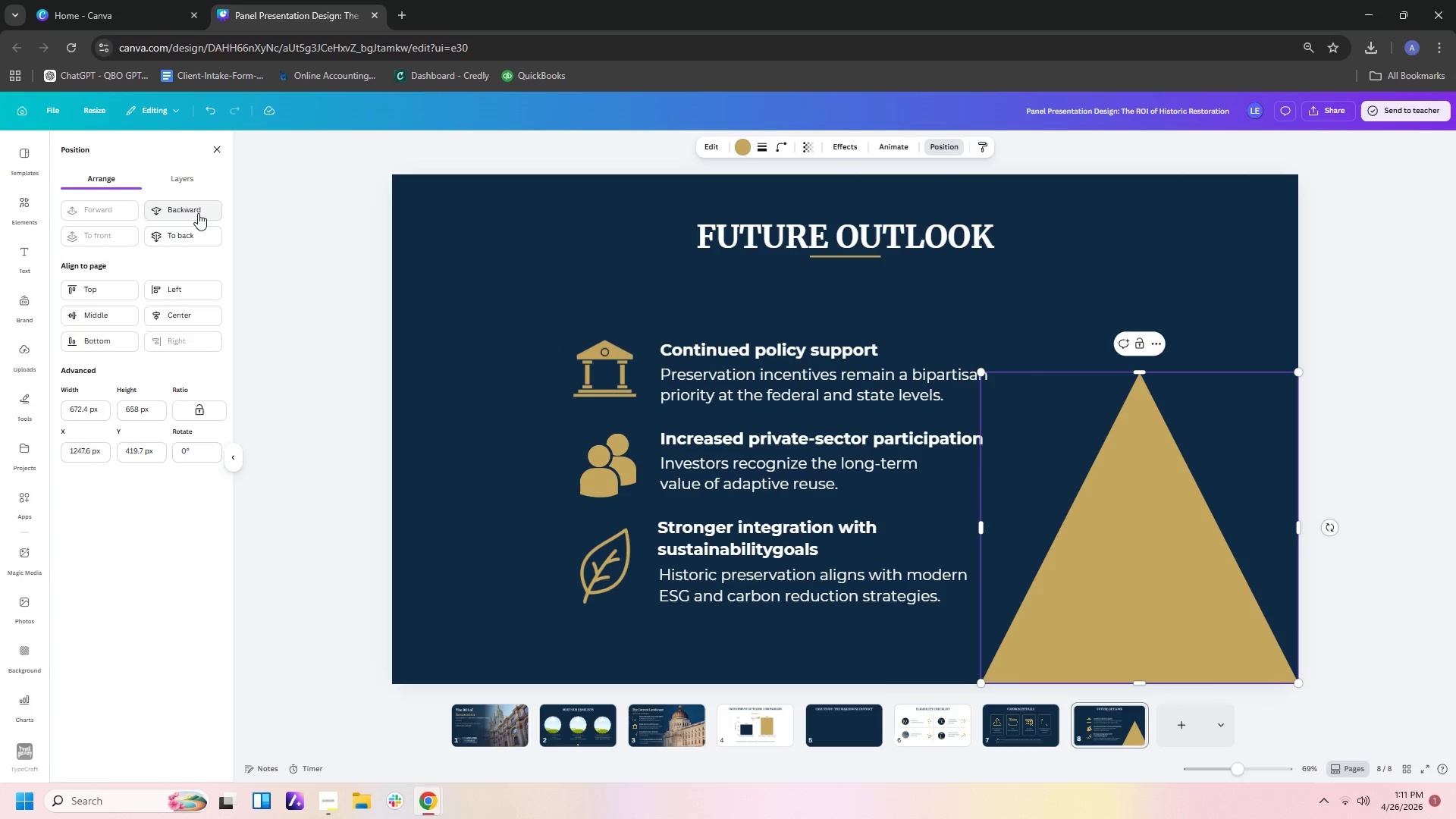 
double_click([198, 213])
 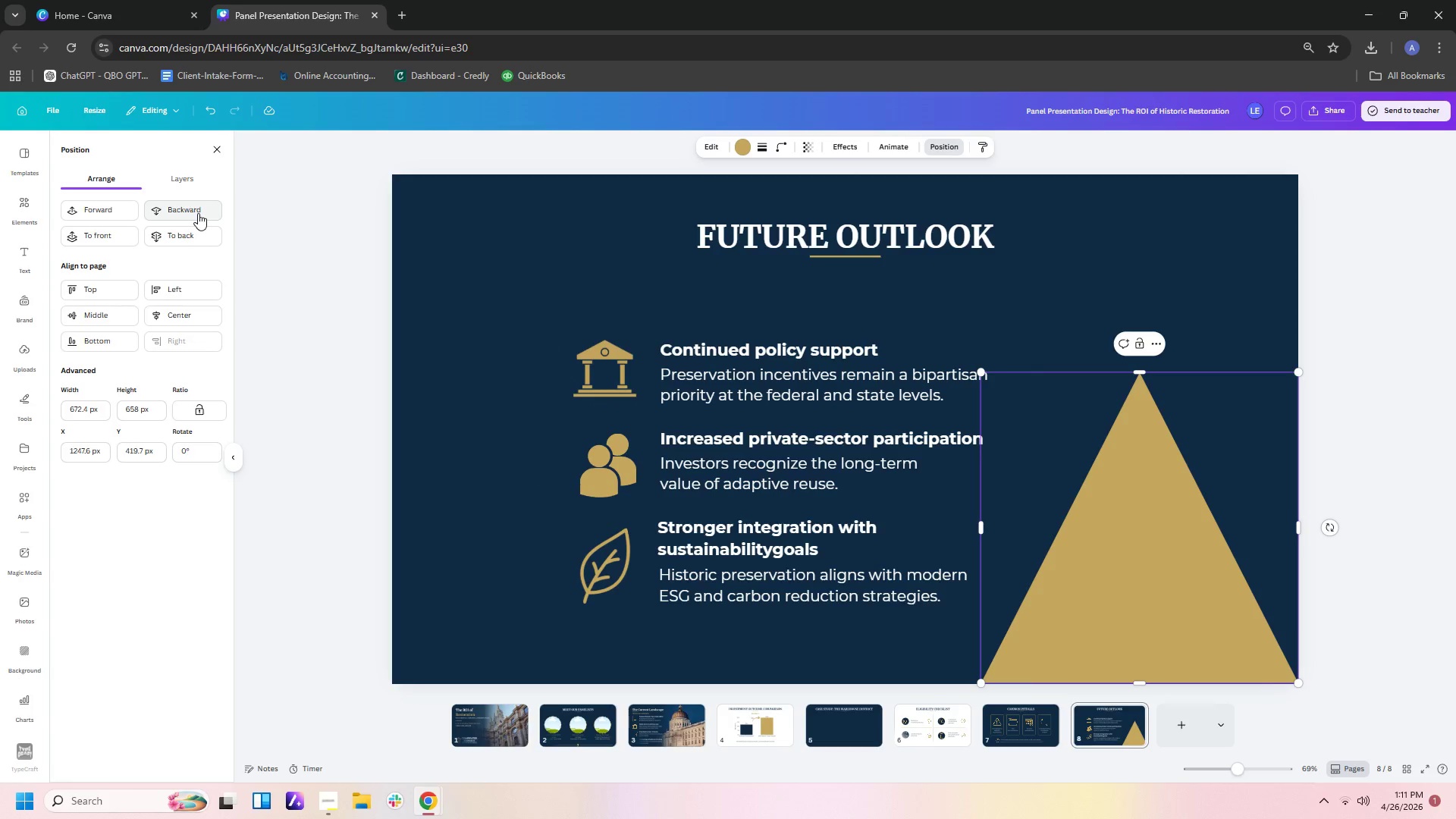 
triple_click([198, 213])
 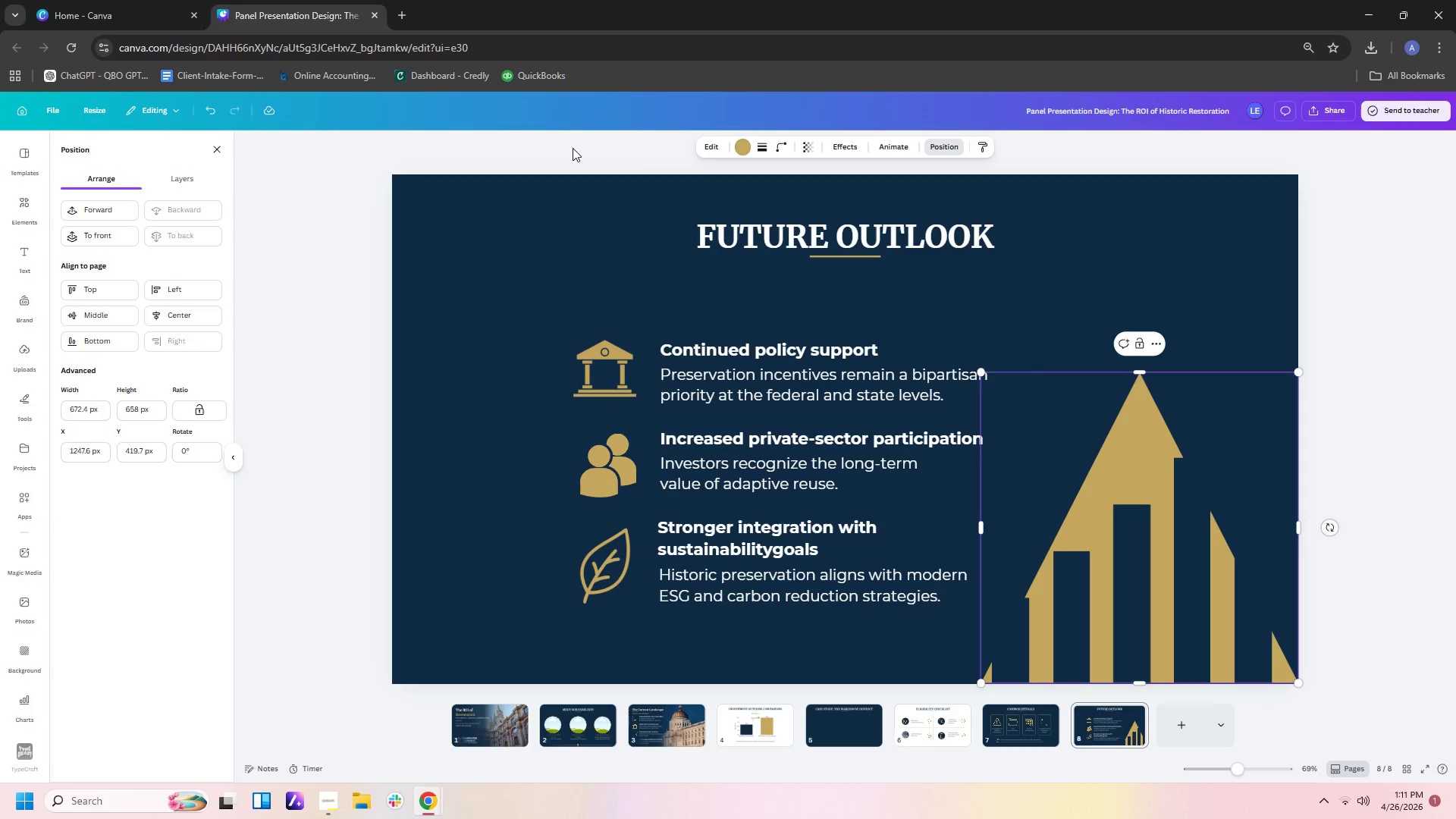 
left_click([747, 146])
 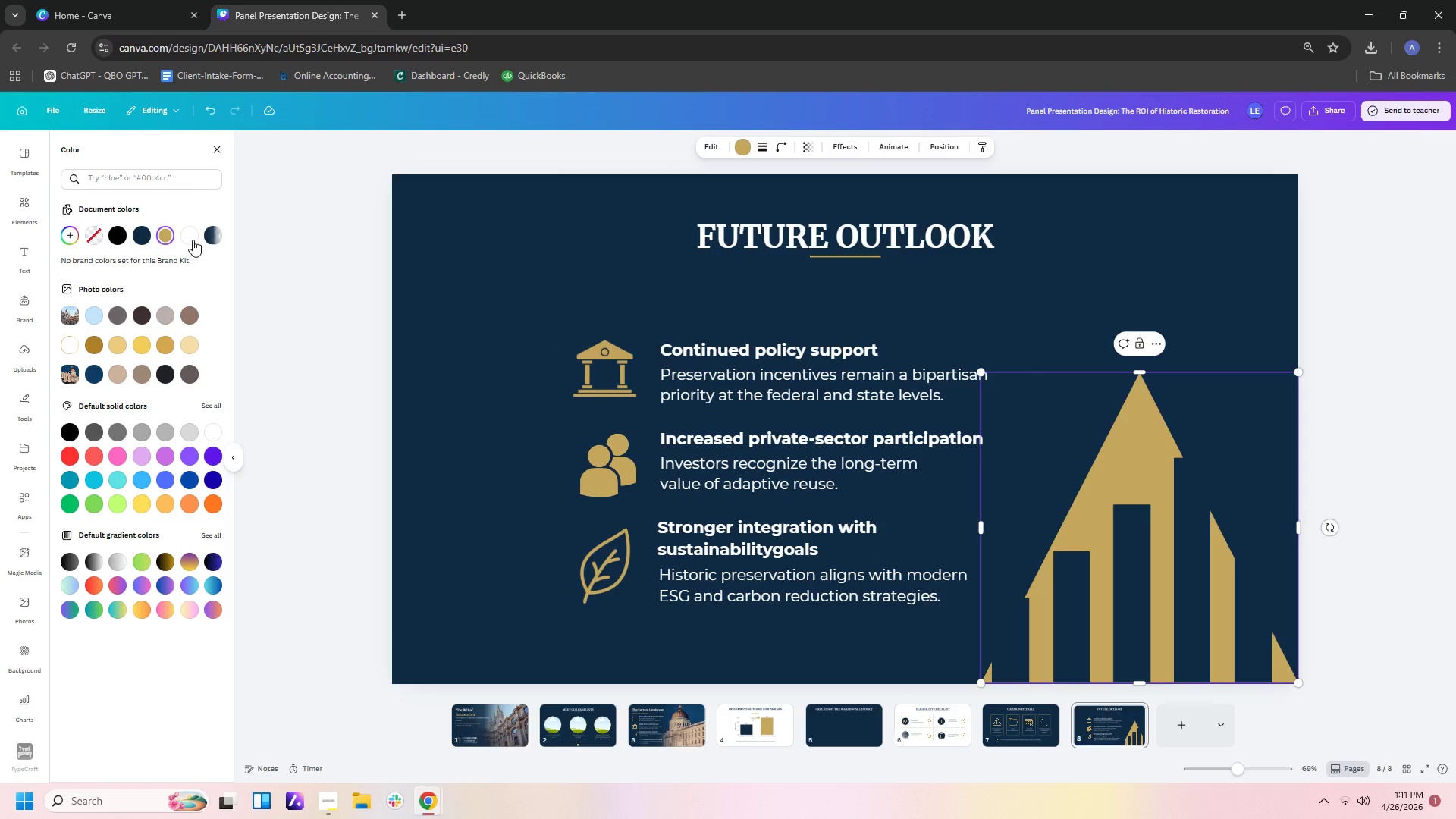 
left_click([193, 240])
 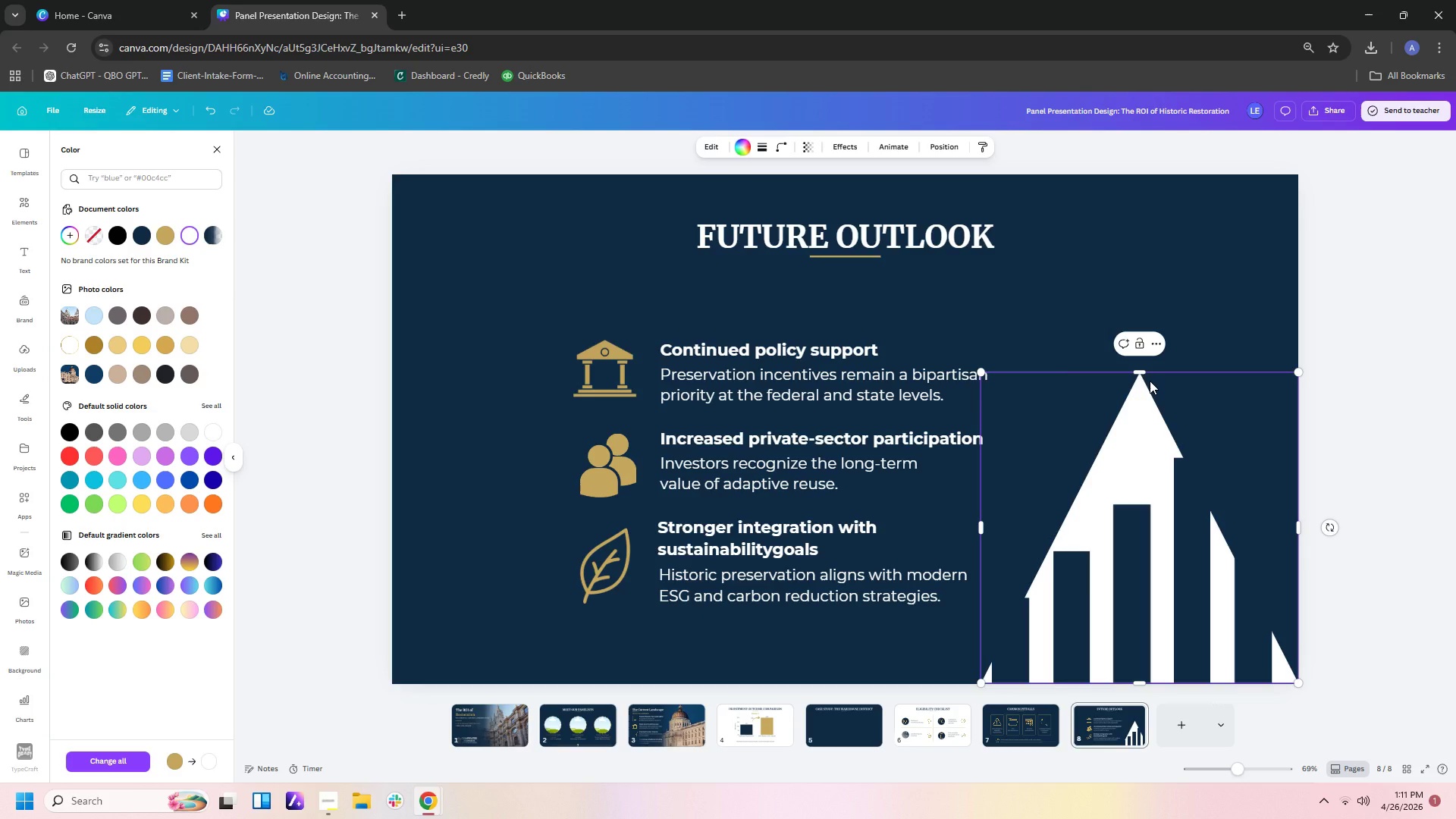 
key(Delete)
 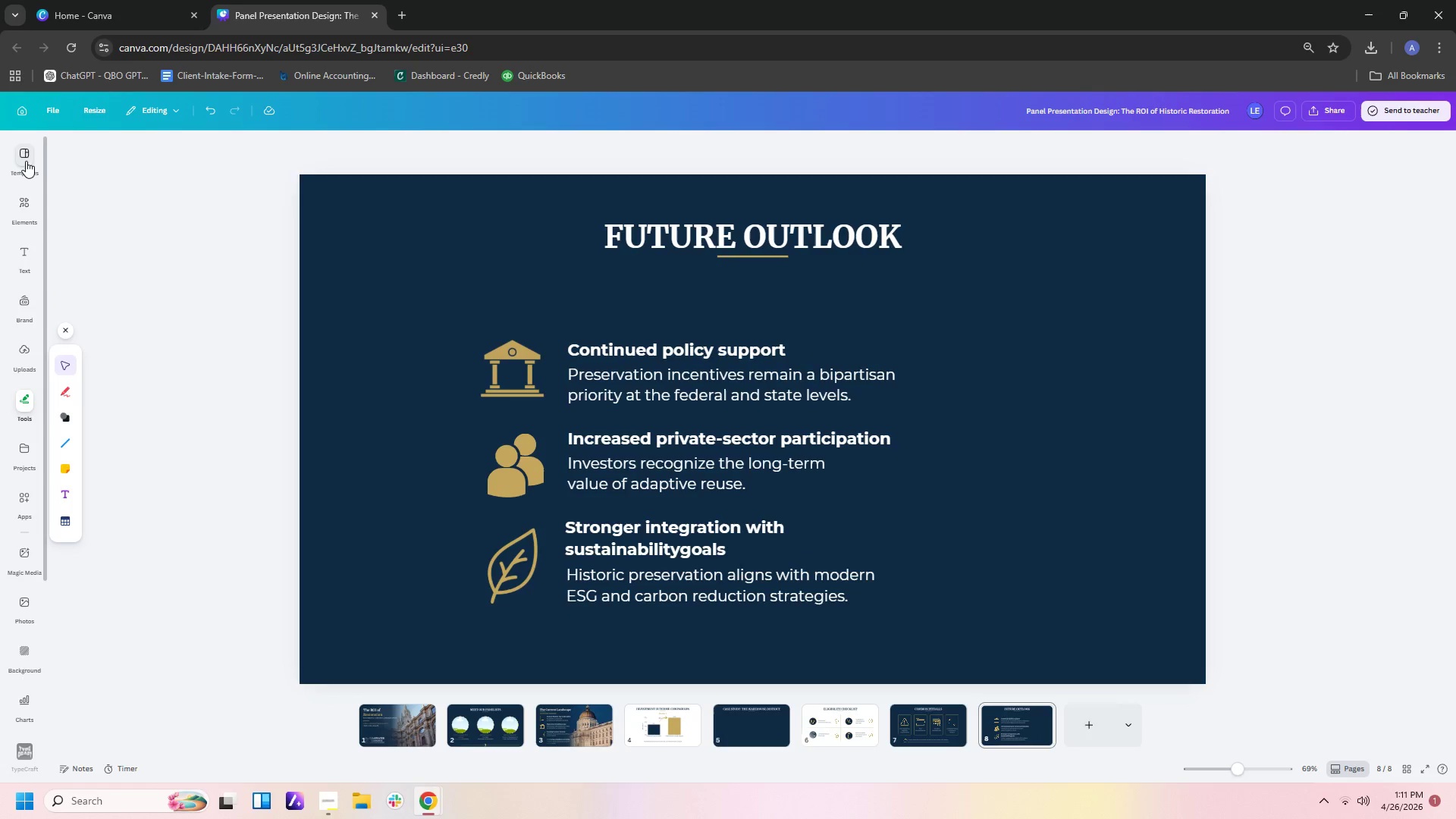 
left_click([25, 190])
 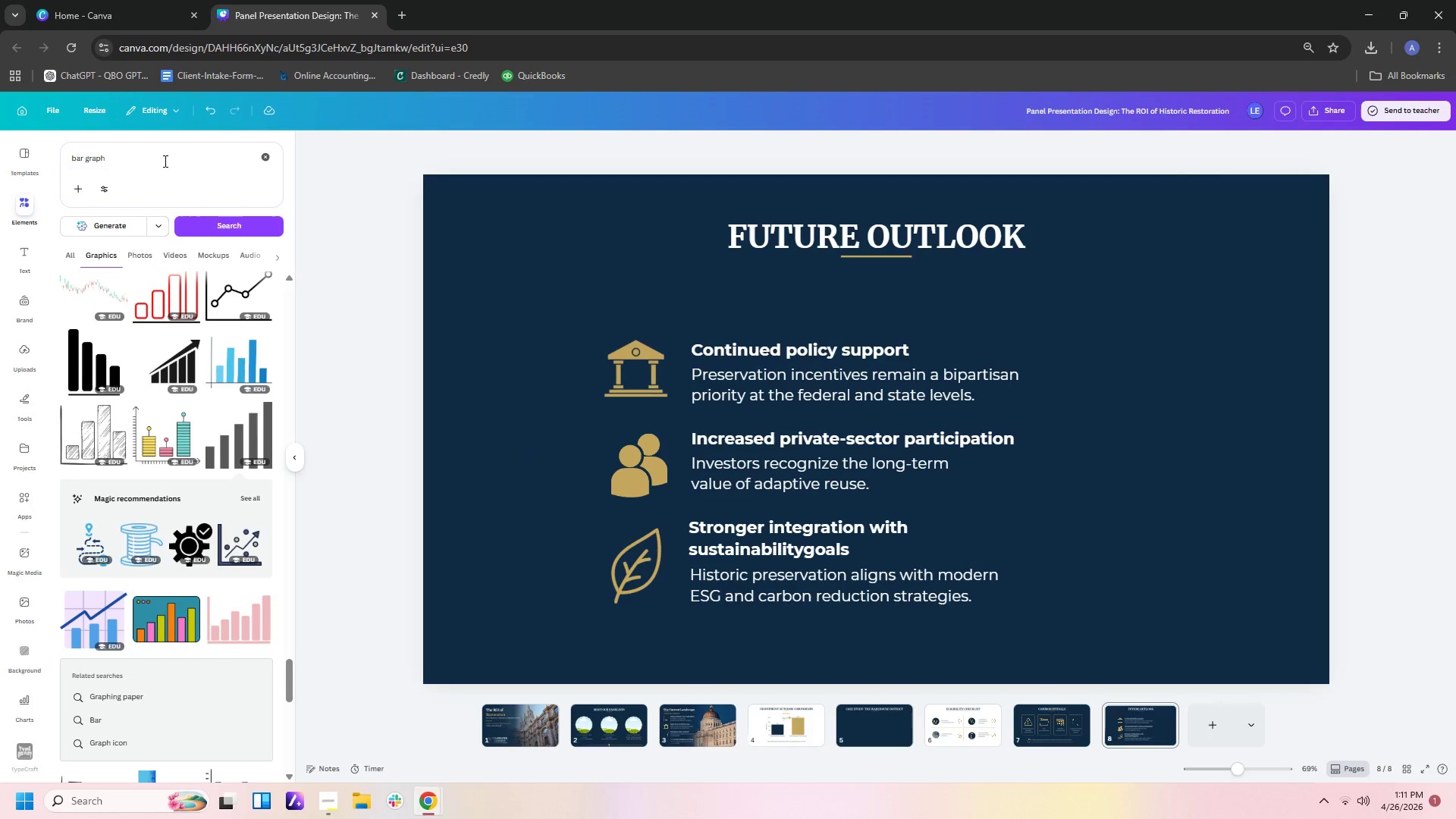 
left_click_drag(start_coordinate=[161, 158], to_coordinate=[0, 142])
 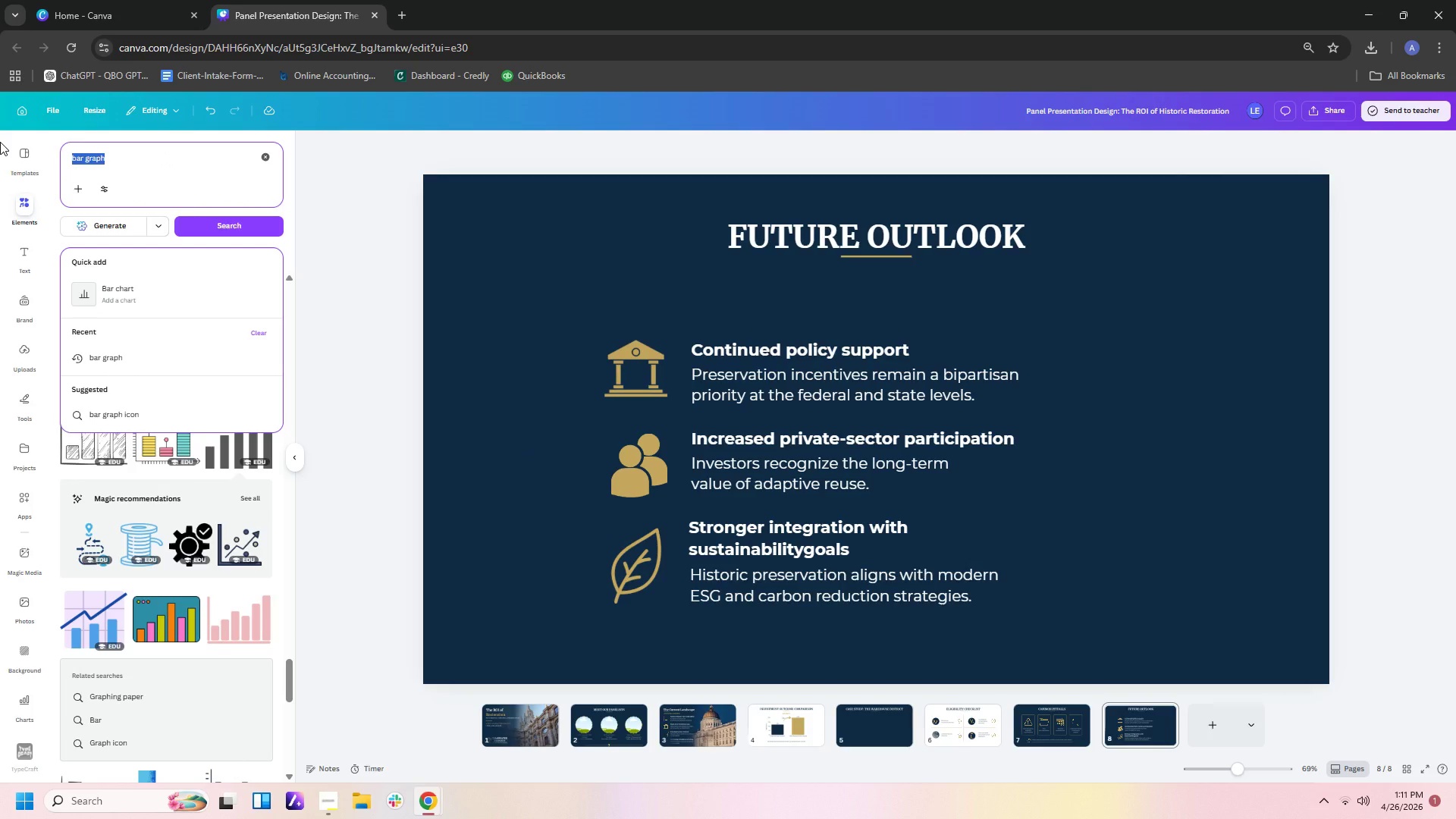 
type(smoke blur)
 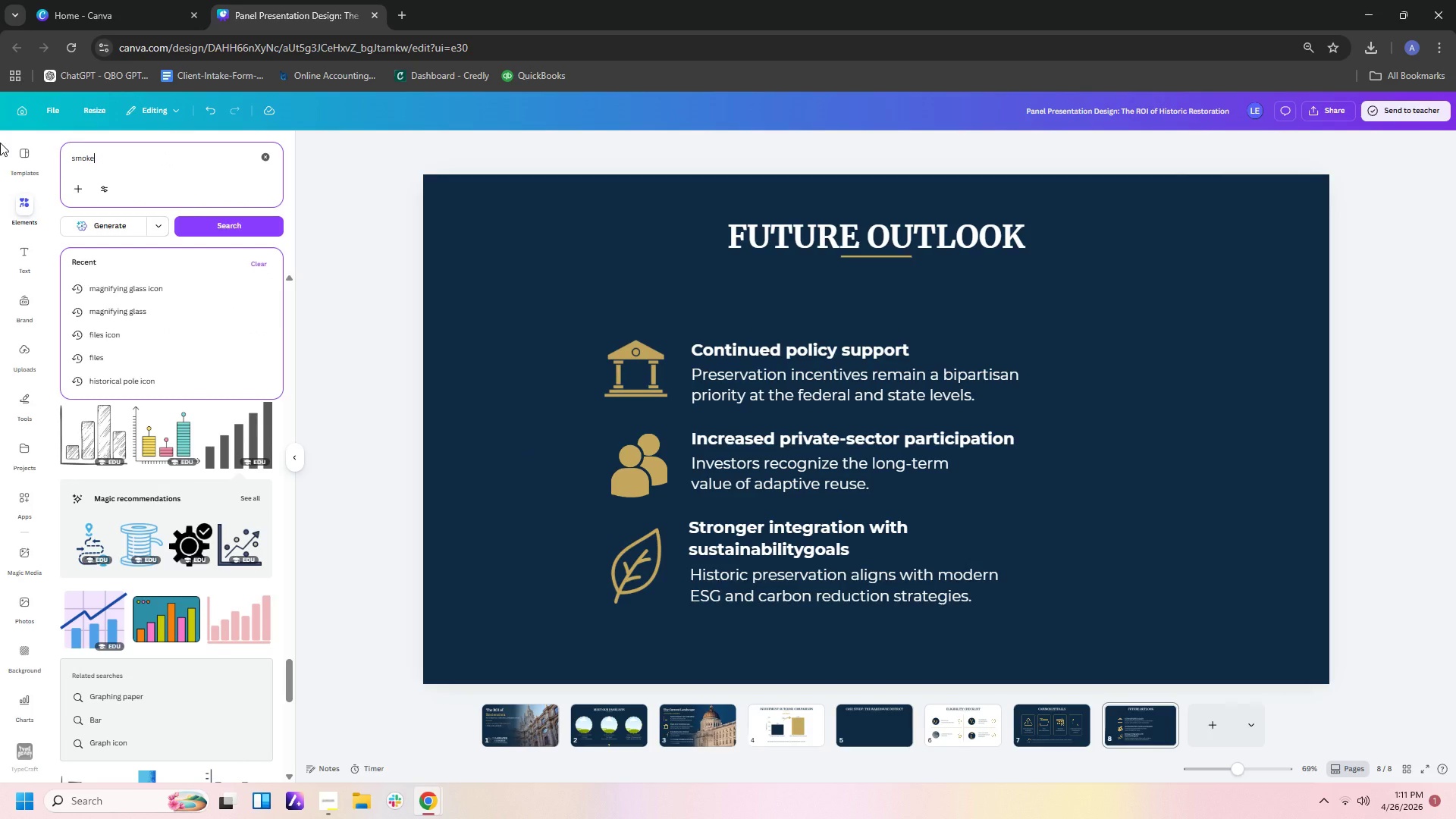 
key(Enter)
 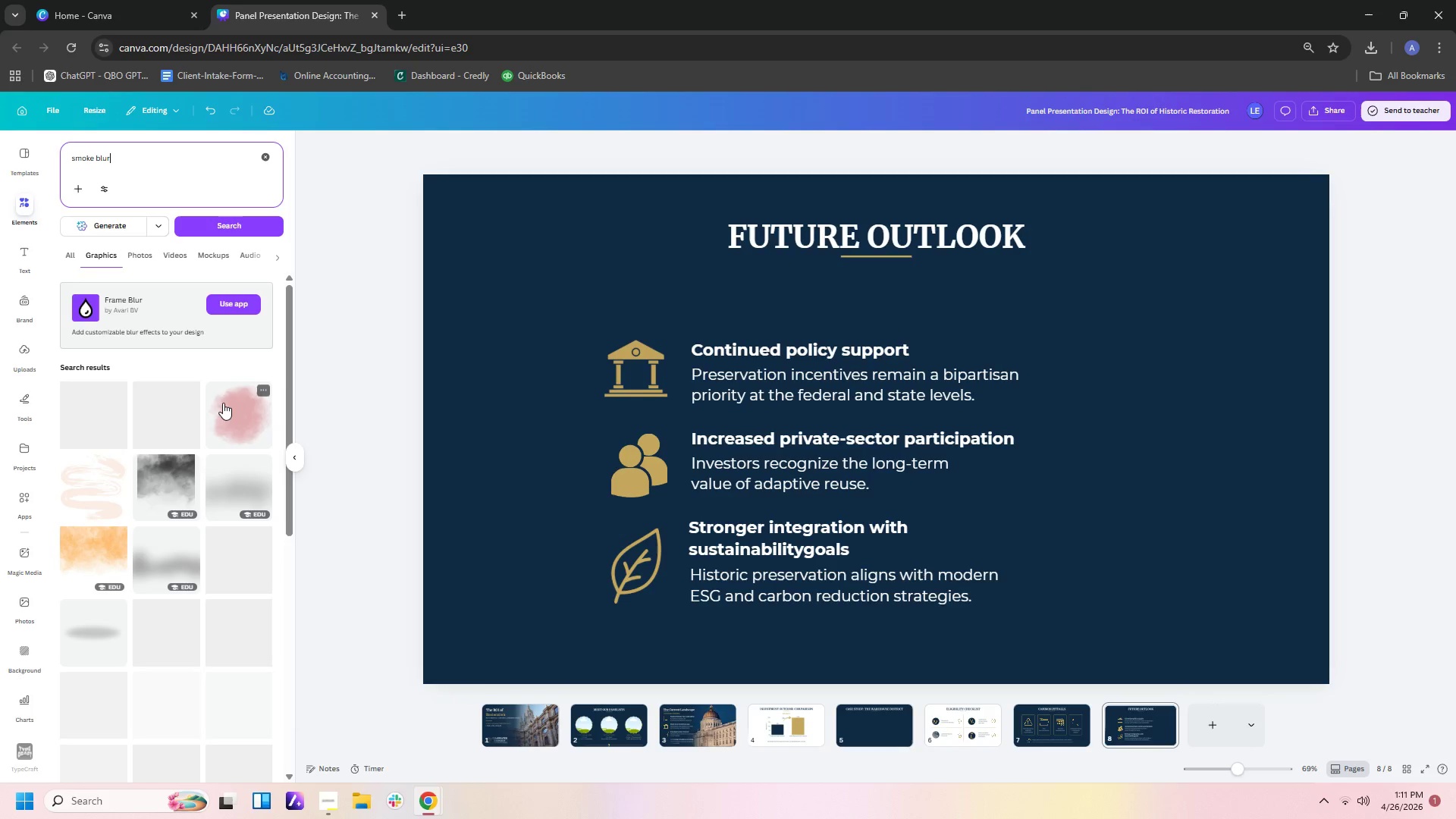 
wait(5.91)
 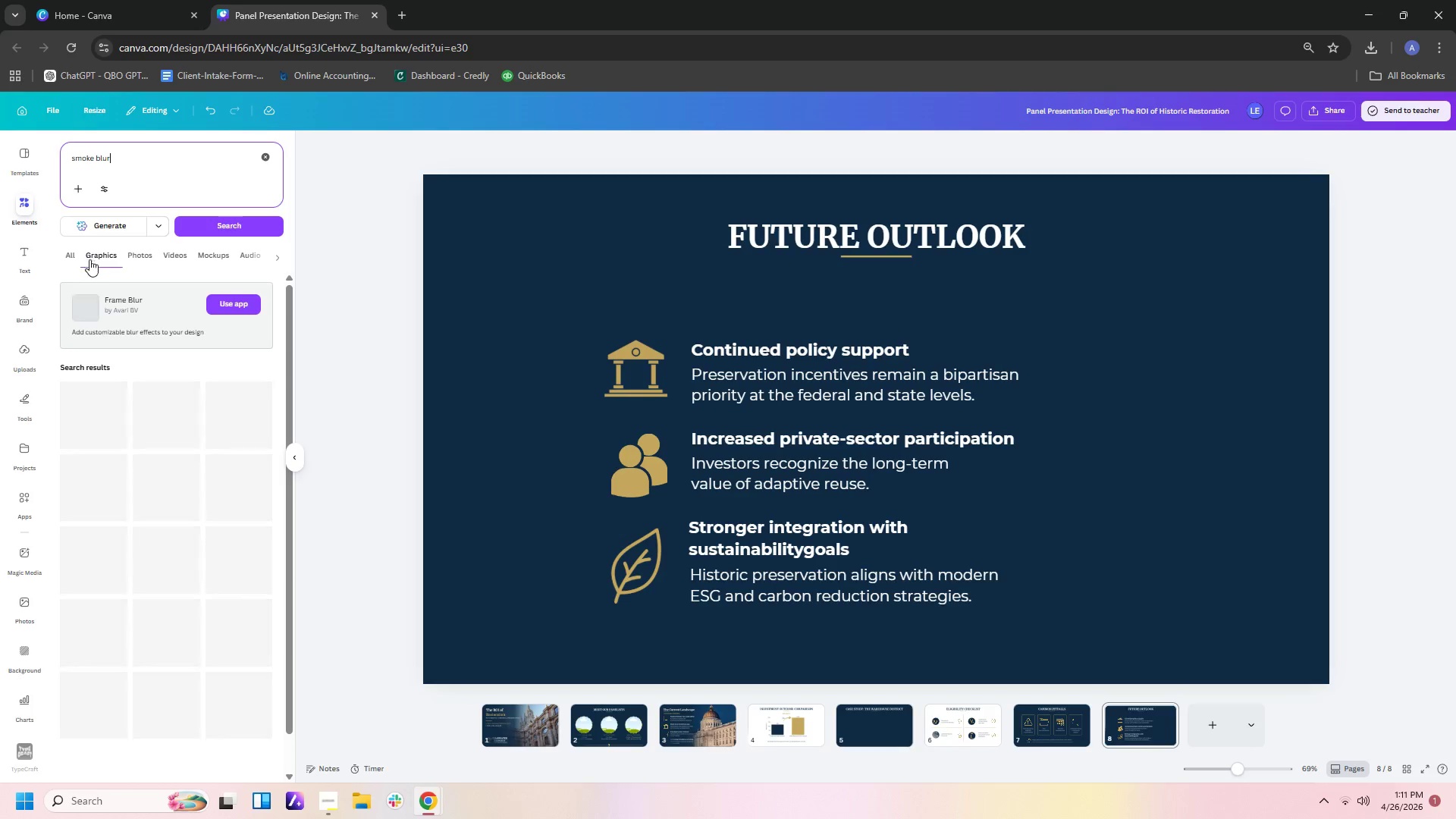 
left_click([240, 429])
 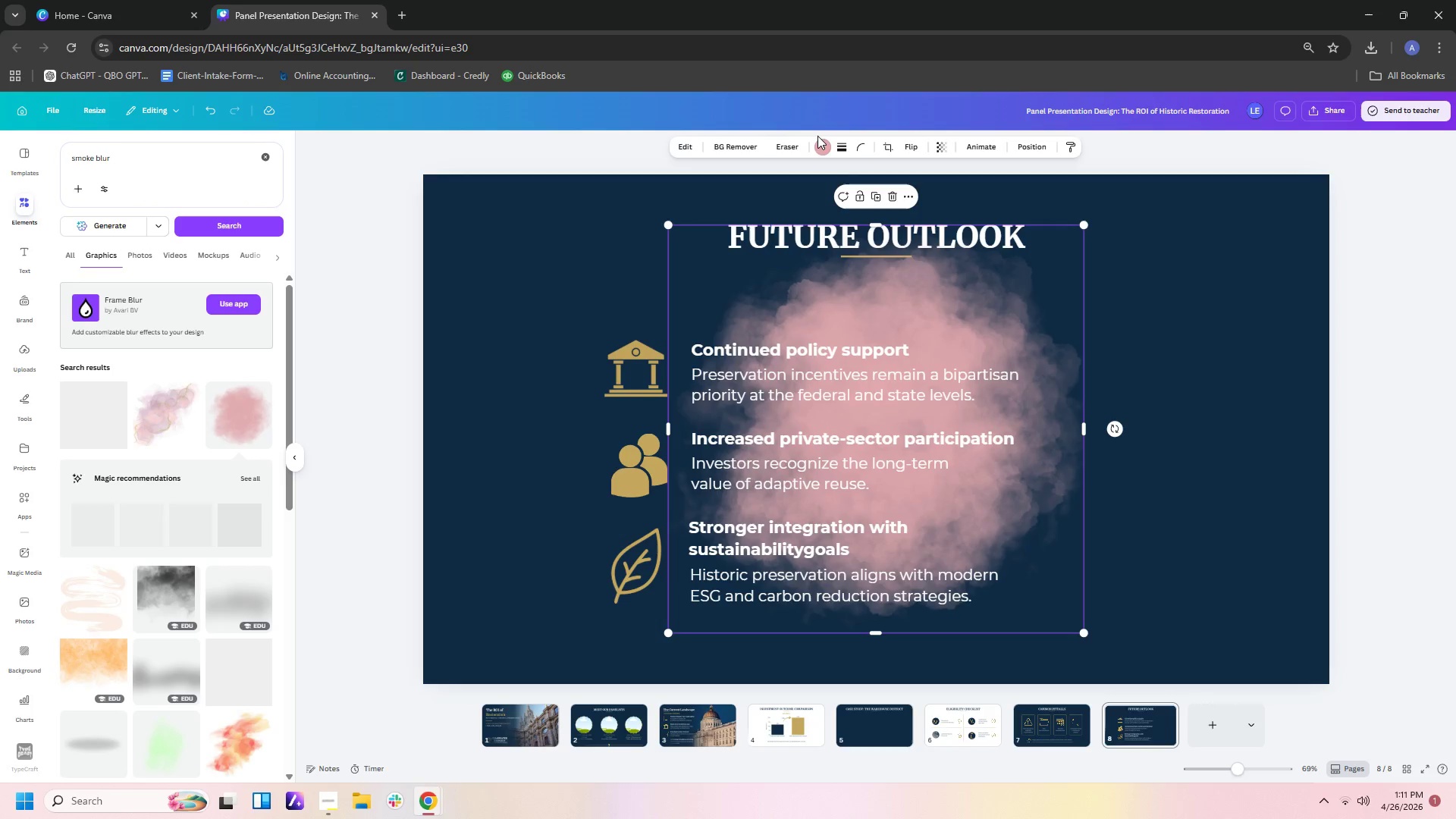 
double_click([819, 143])
 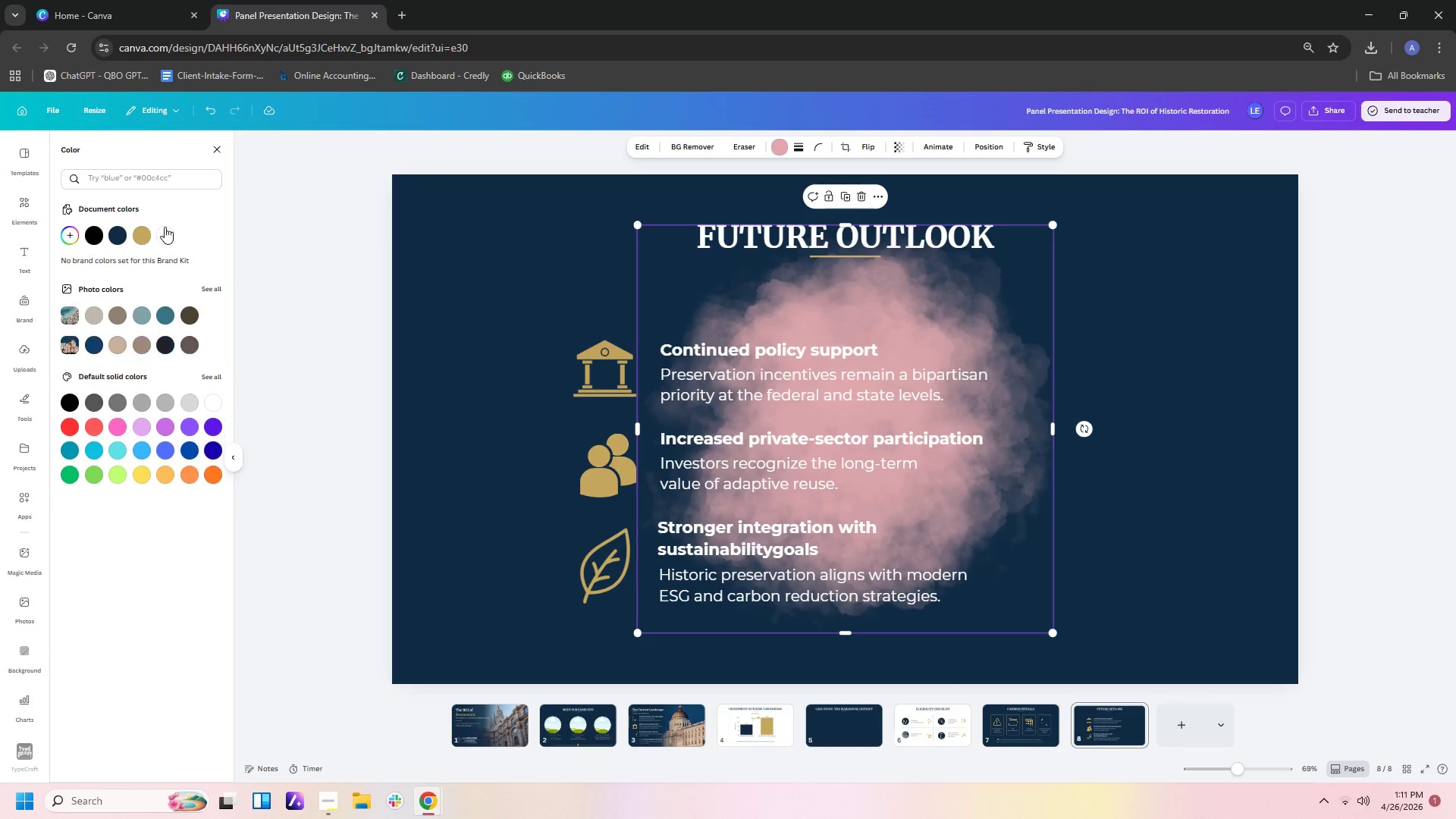 
left_click([158, 227])
 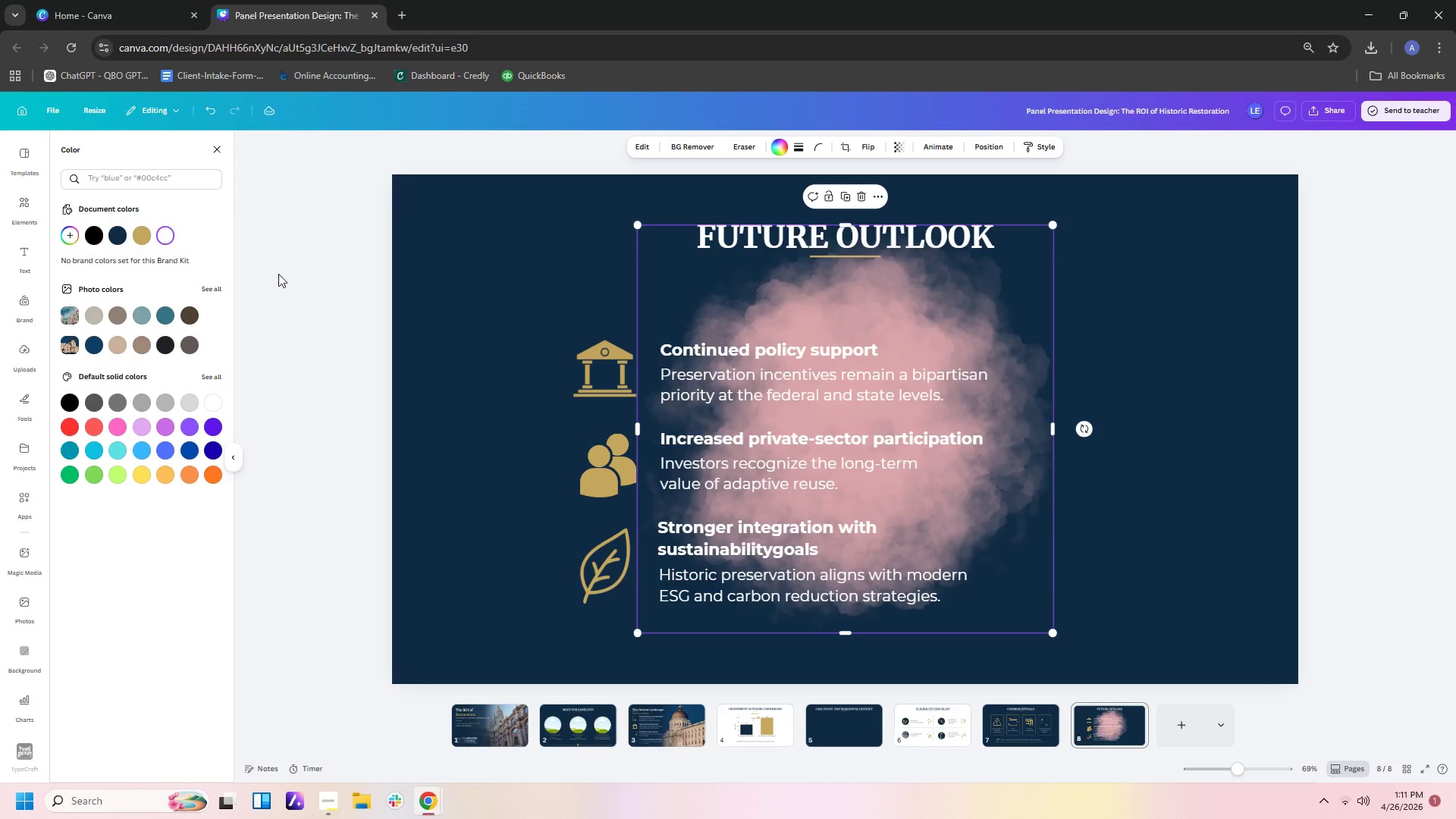 
left_click([157, 237])
 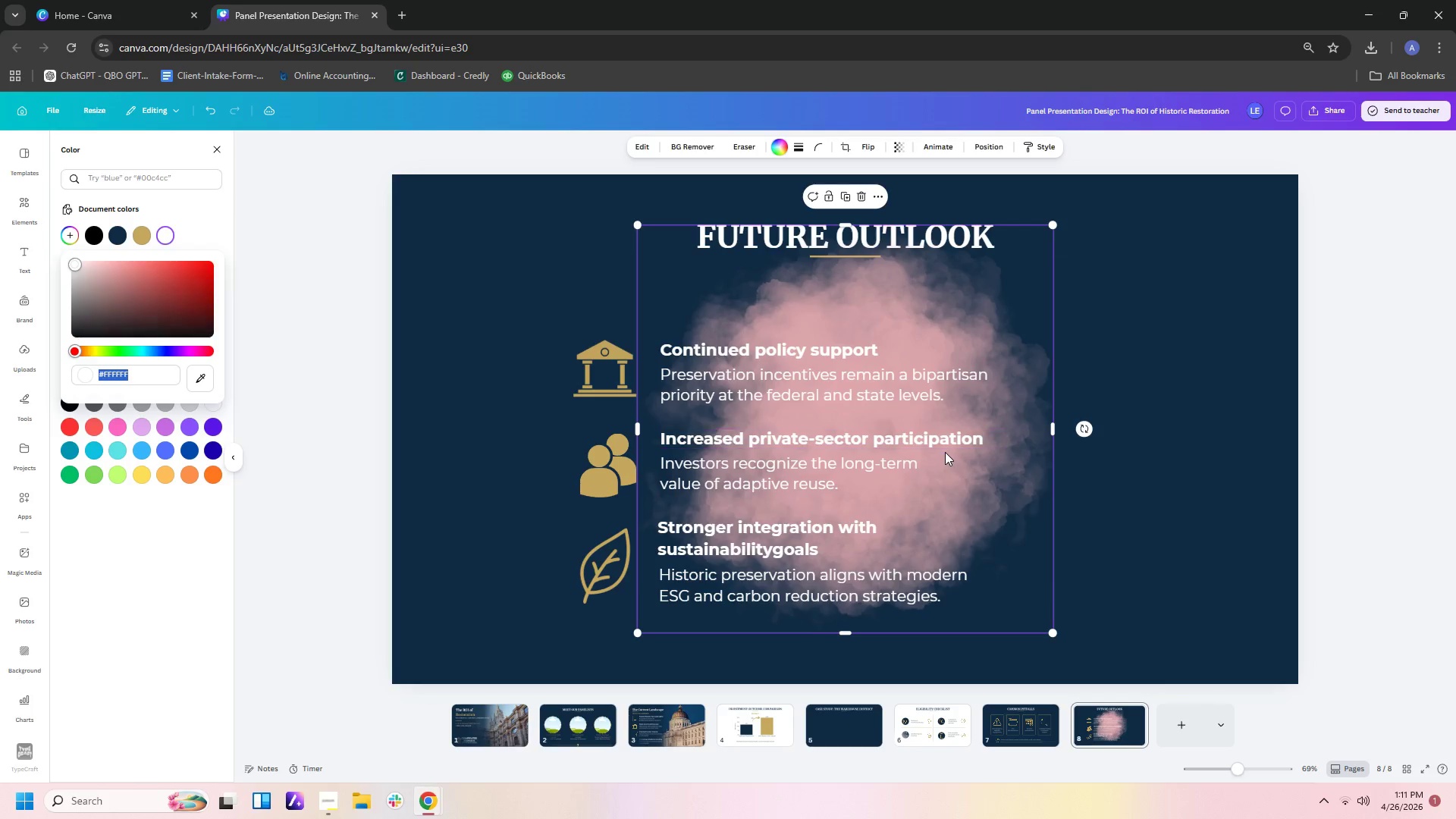 
double_click([989, 523])
 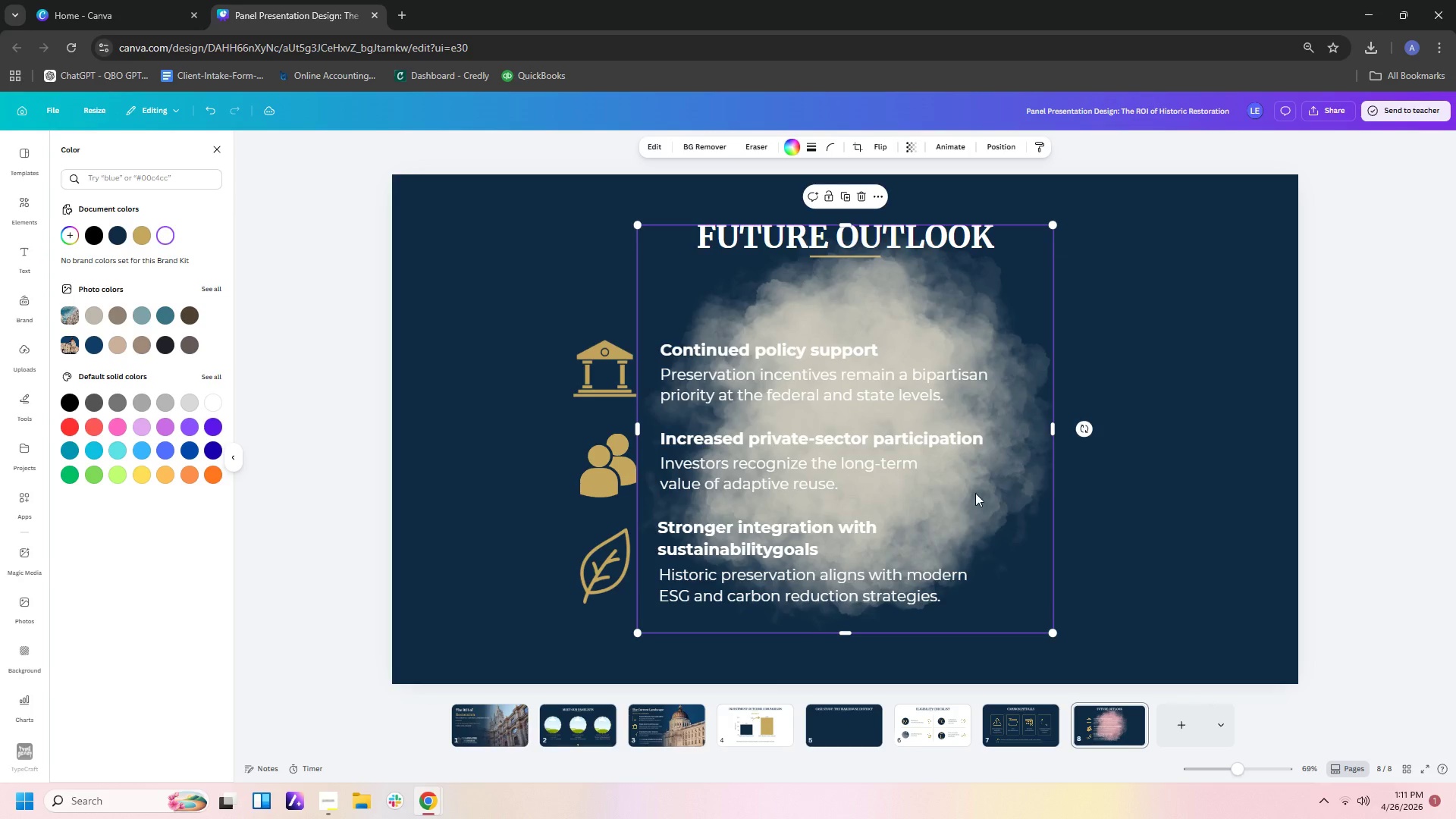 
left_click_drag(start_coordinate=[975, 493], to_coordinate=[1291, 650])
 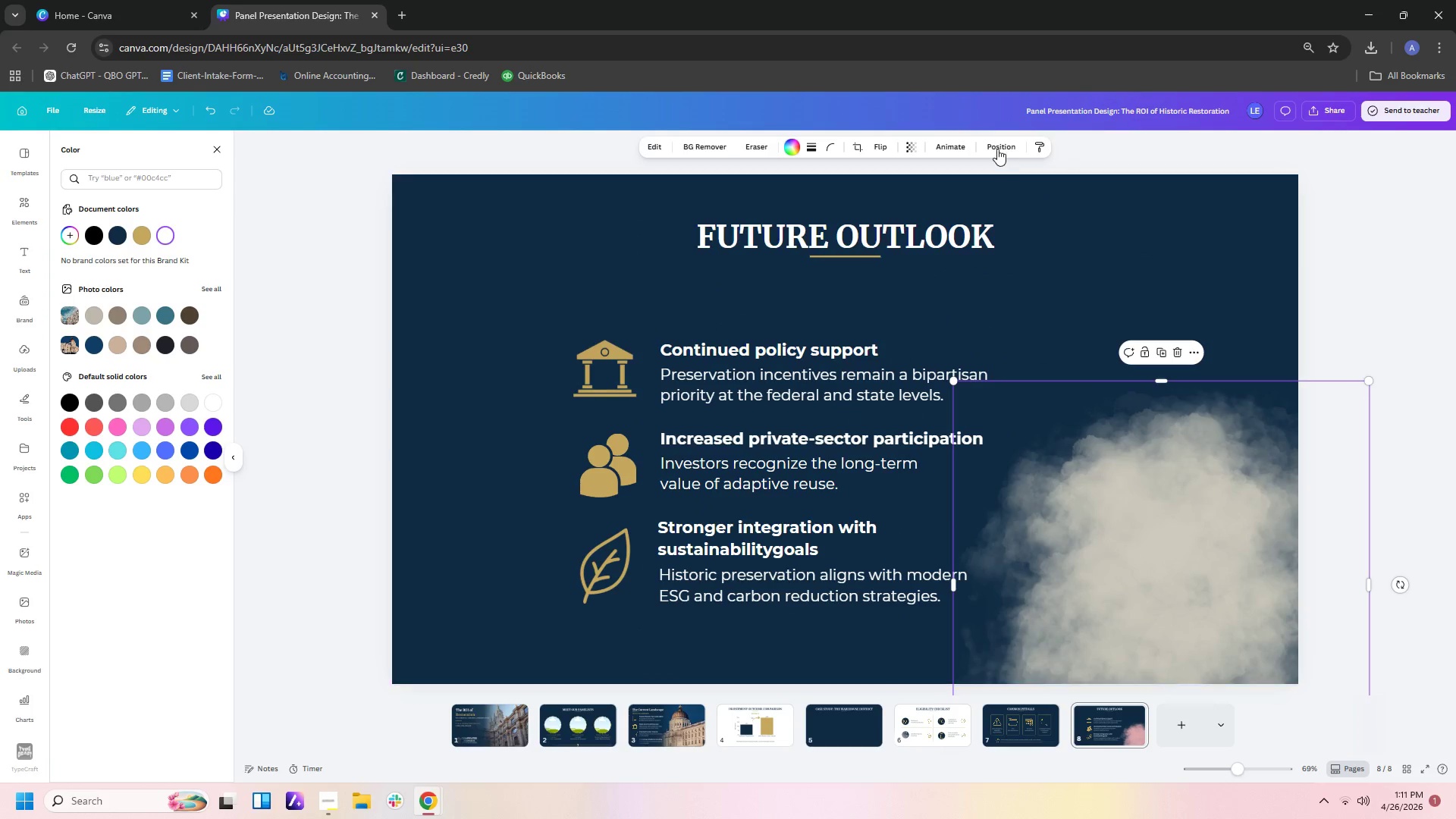 
left_click([997, 149])
 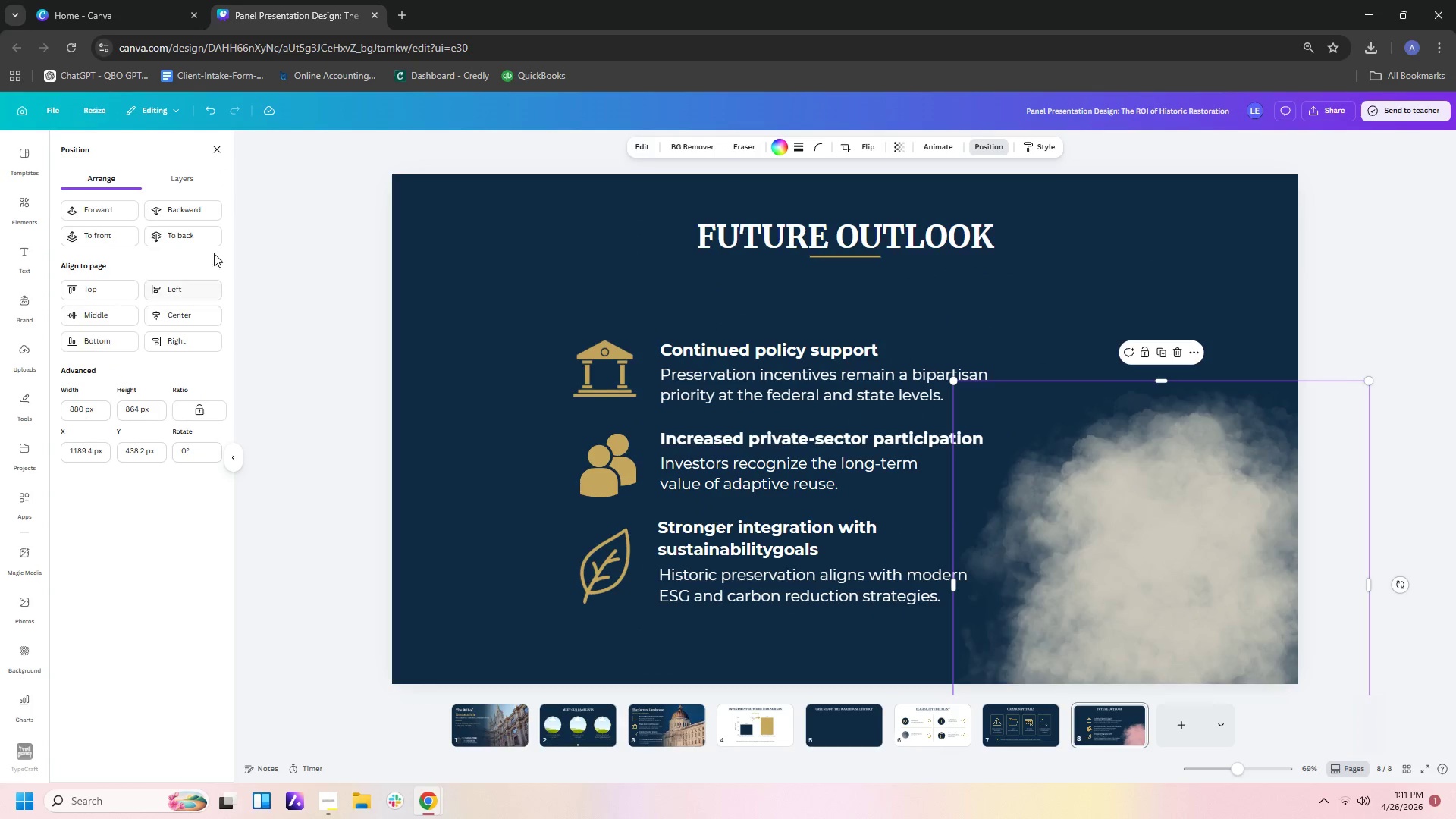 
left_click([202, 212])
 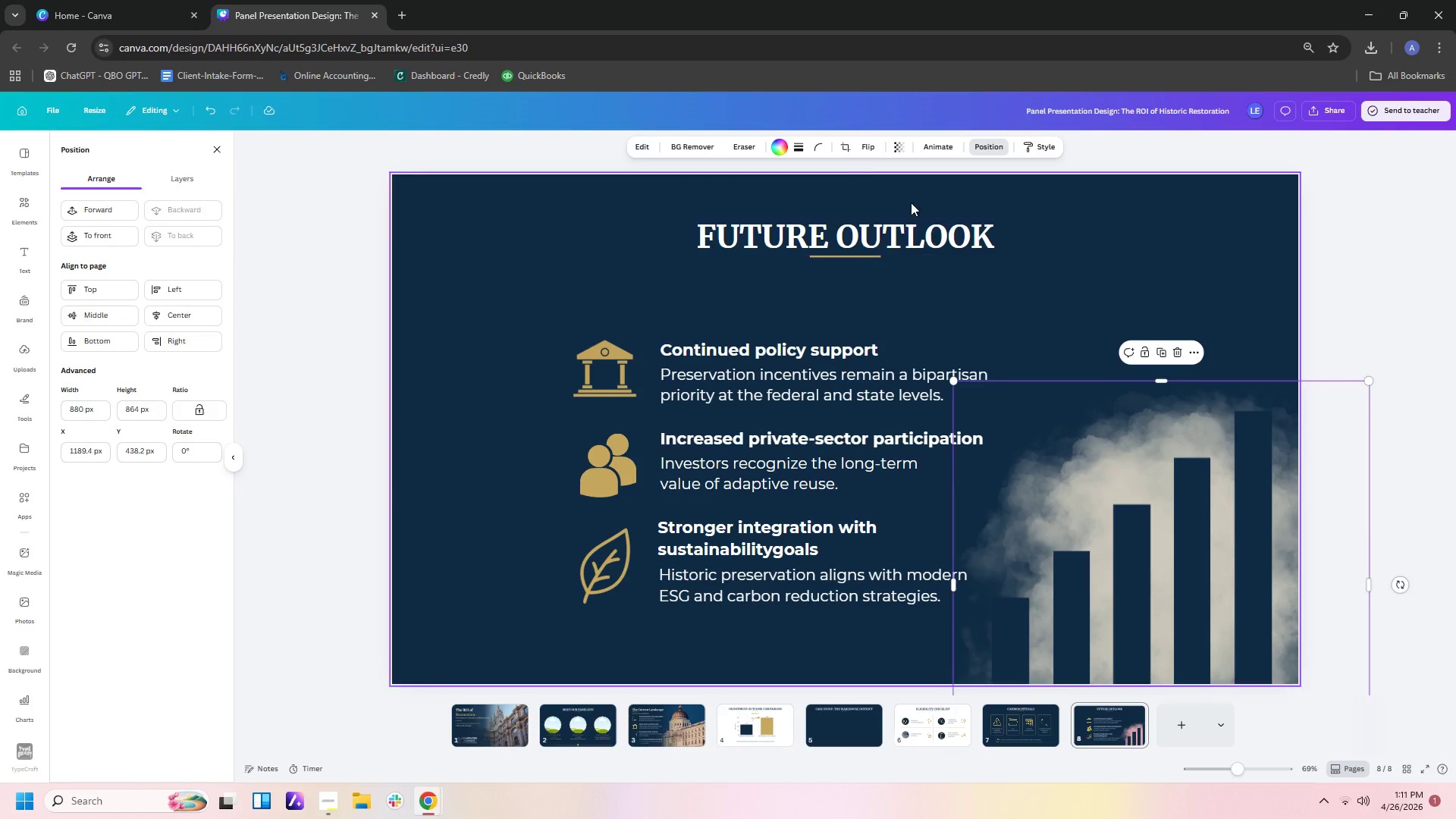 
left_click([900, 150])
 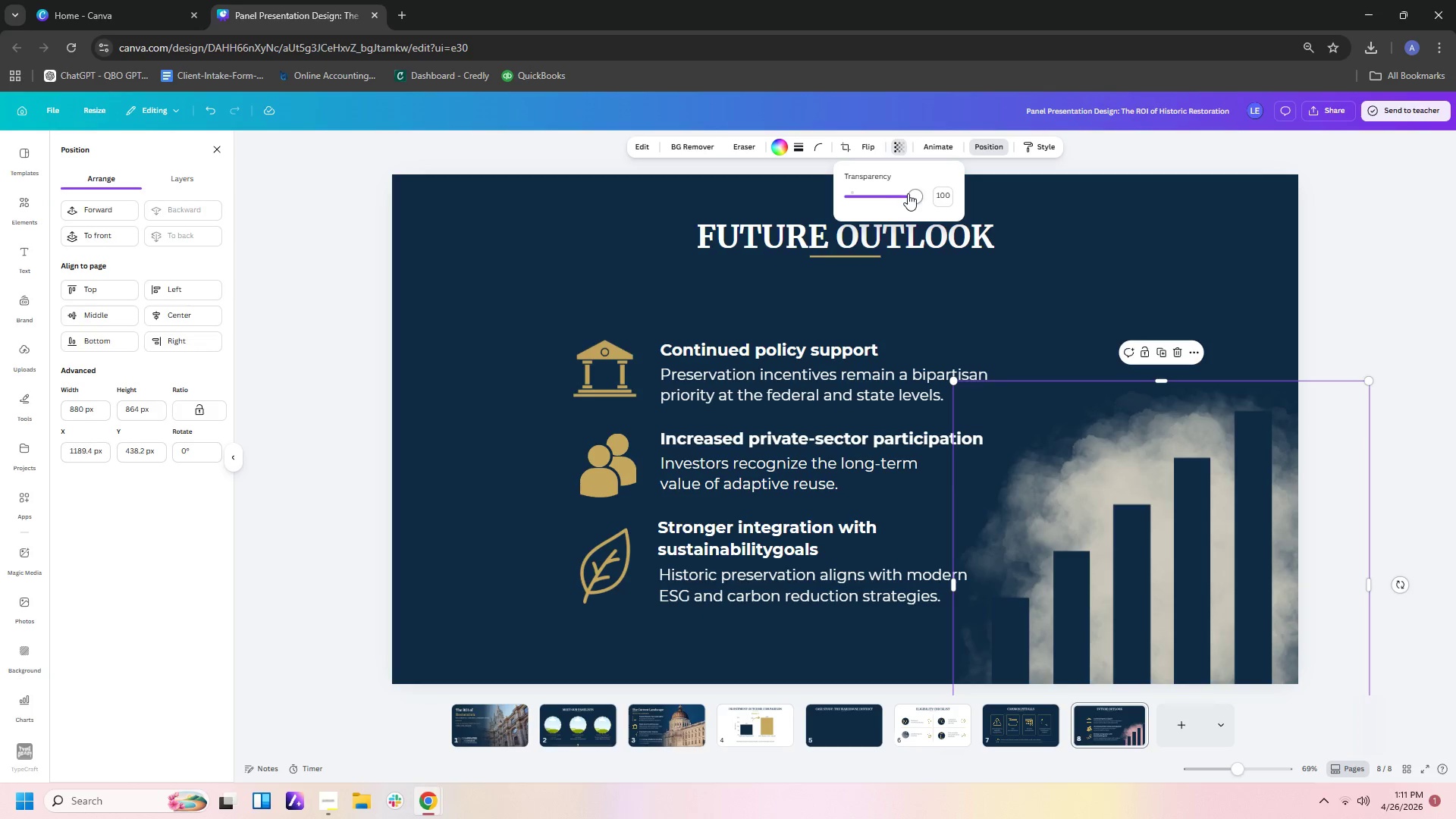 
left_click_drag(start_coordinate=[909, 194], to_coordinate=[883, 196])
 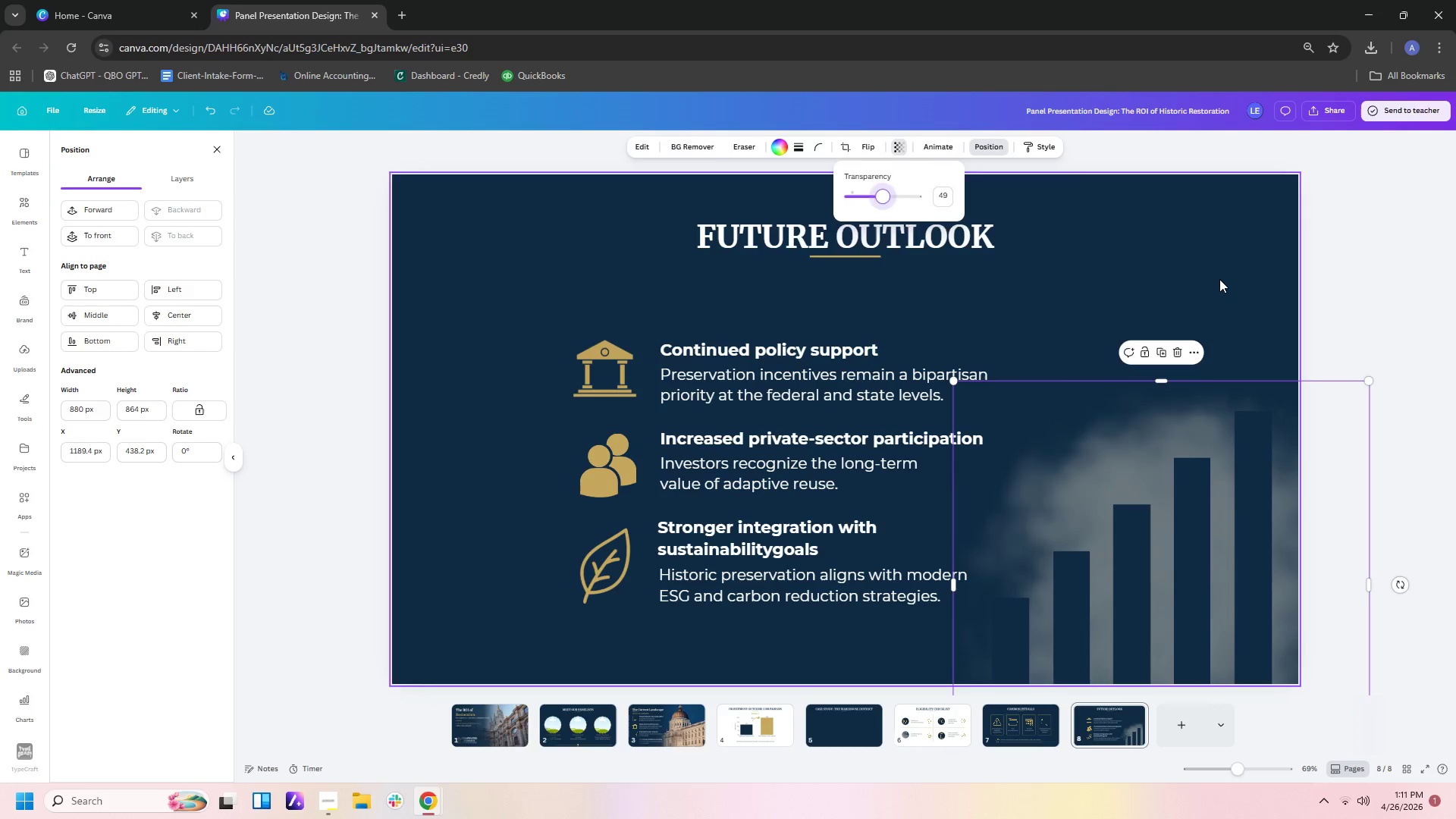 
left_click([1219, 279])
 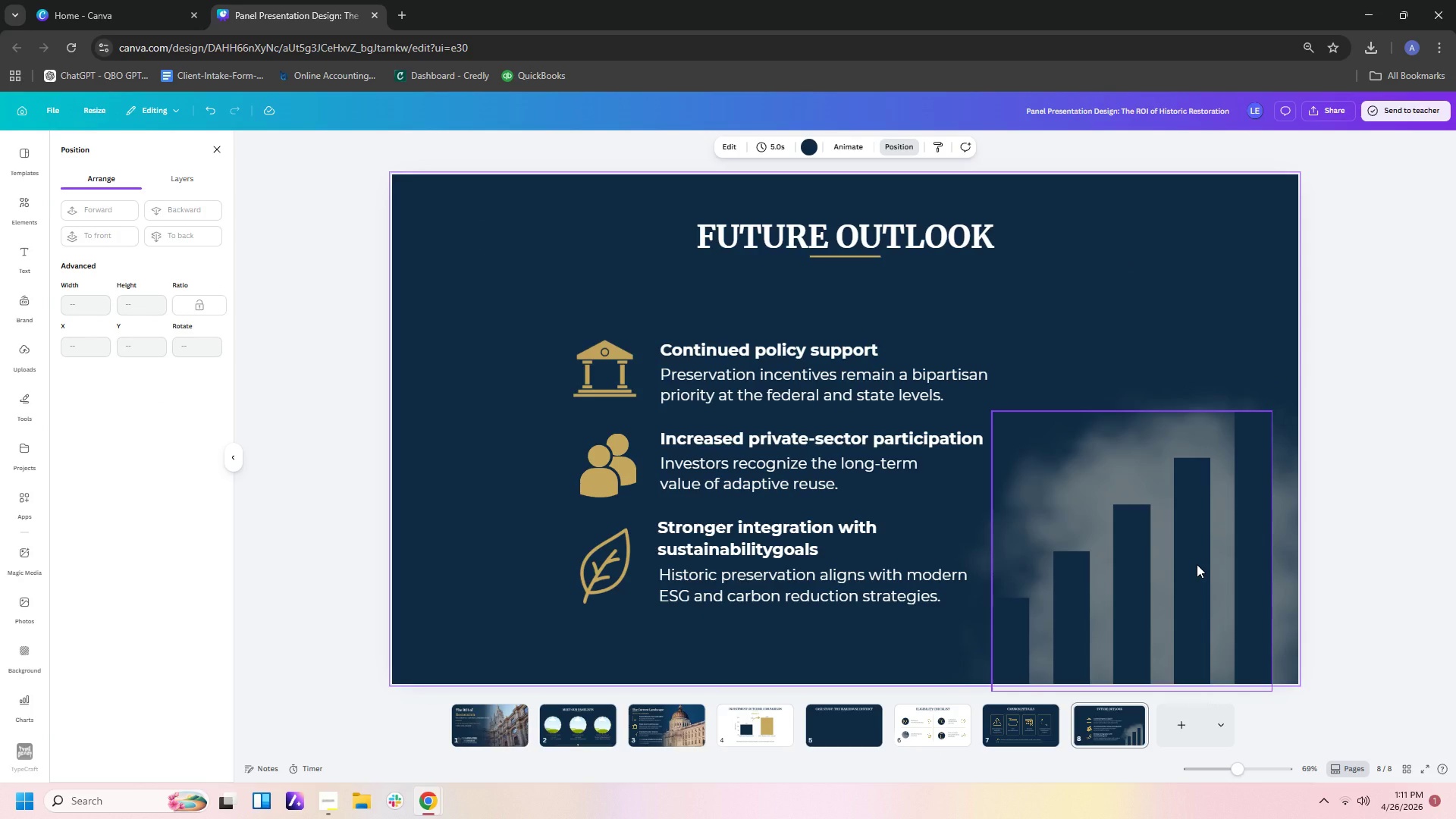 
left_click_drag(start_coordinate=[1197, 564], to_coordinate=[1203, 561])
 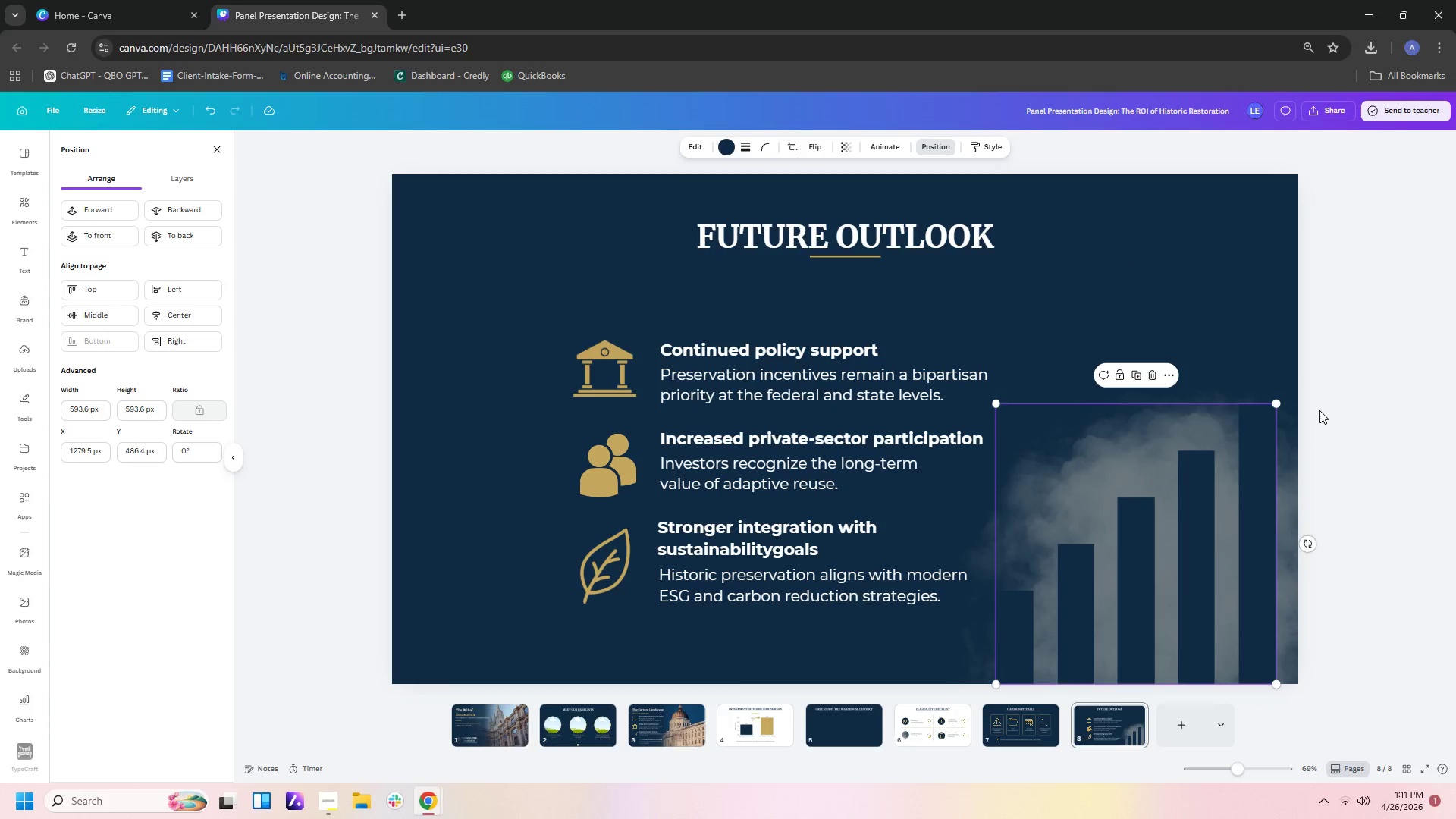 
left_click([1320, 410])
 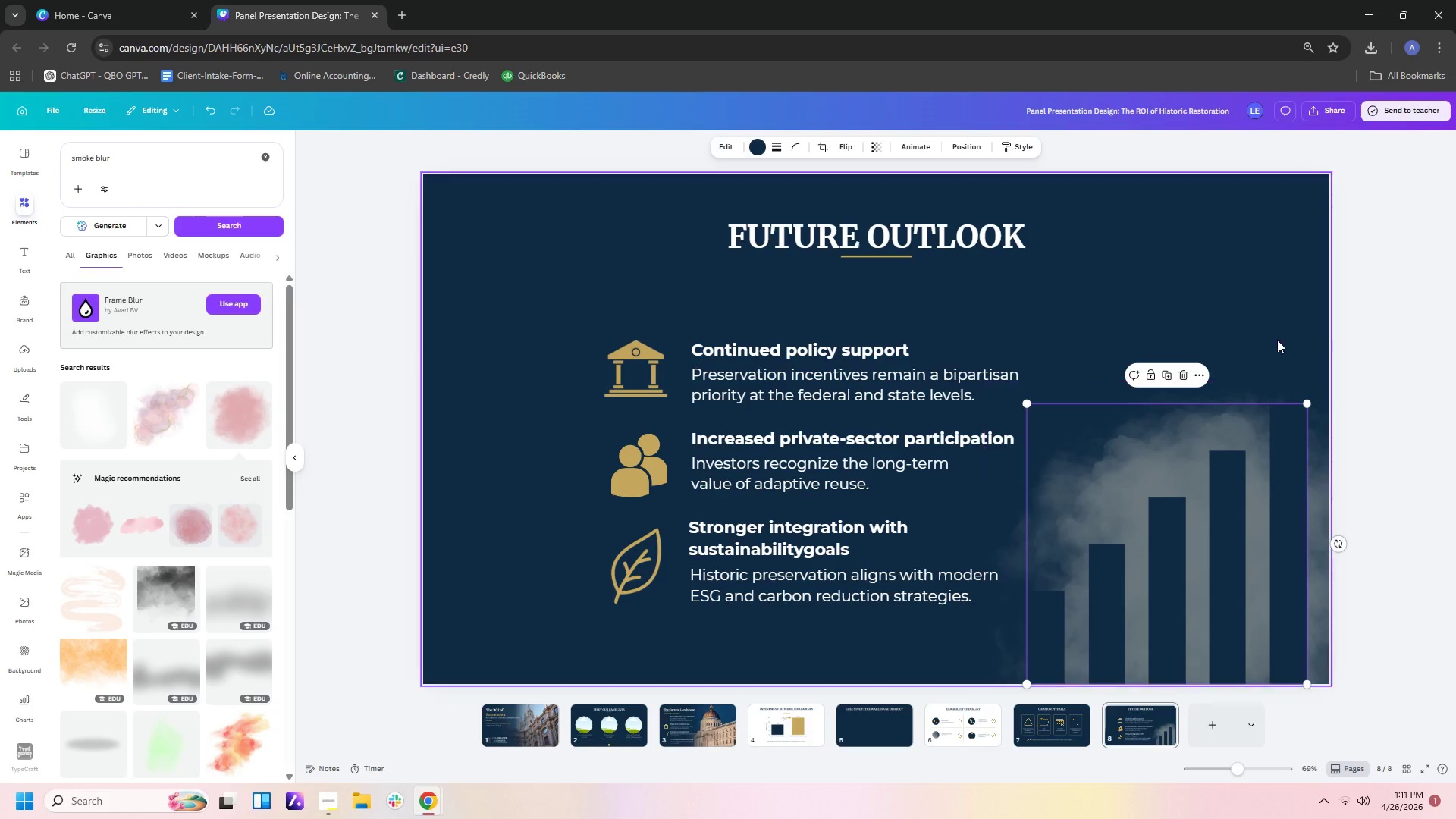 
left_click([1239, 267])
 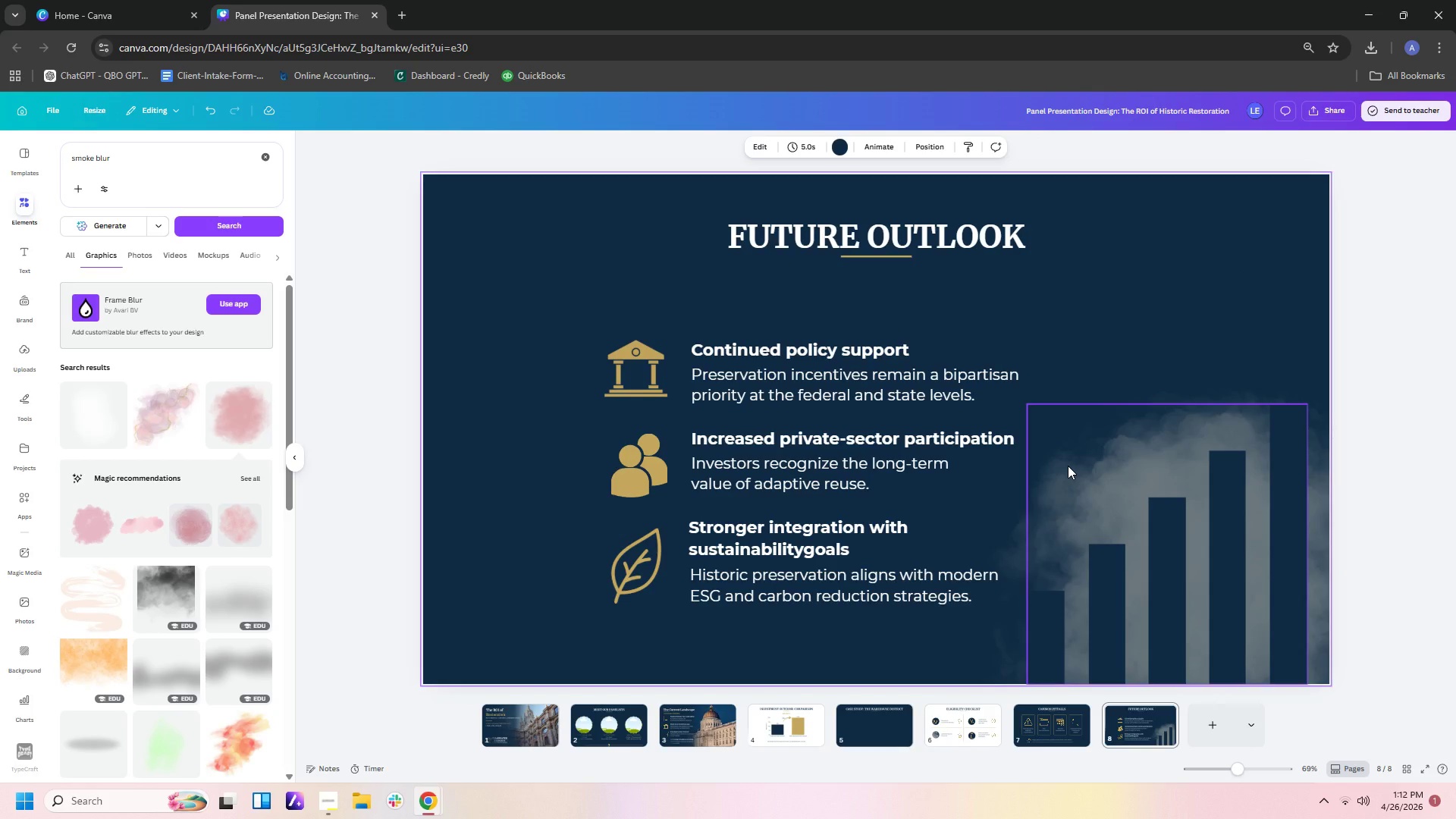 
wait(5.2)
 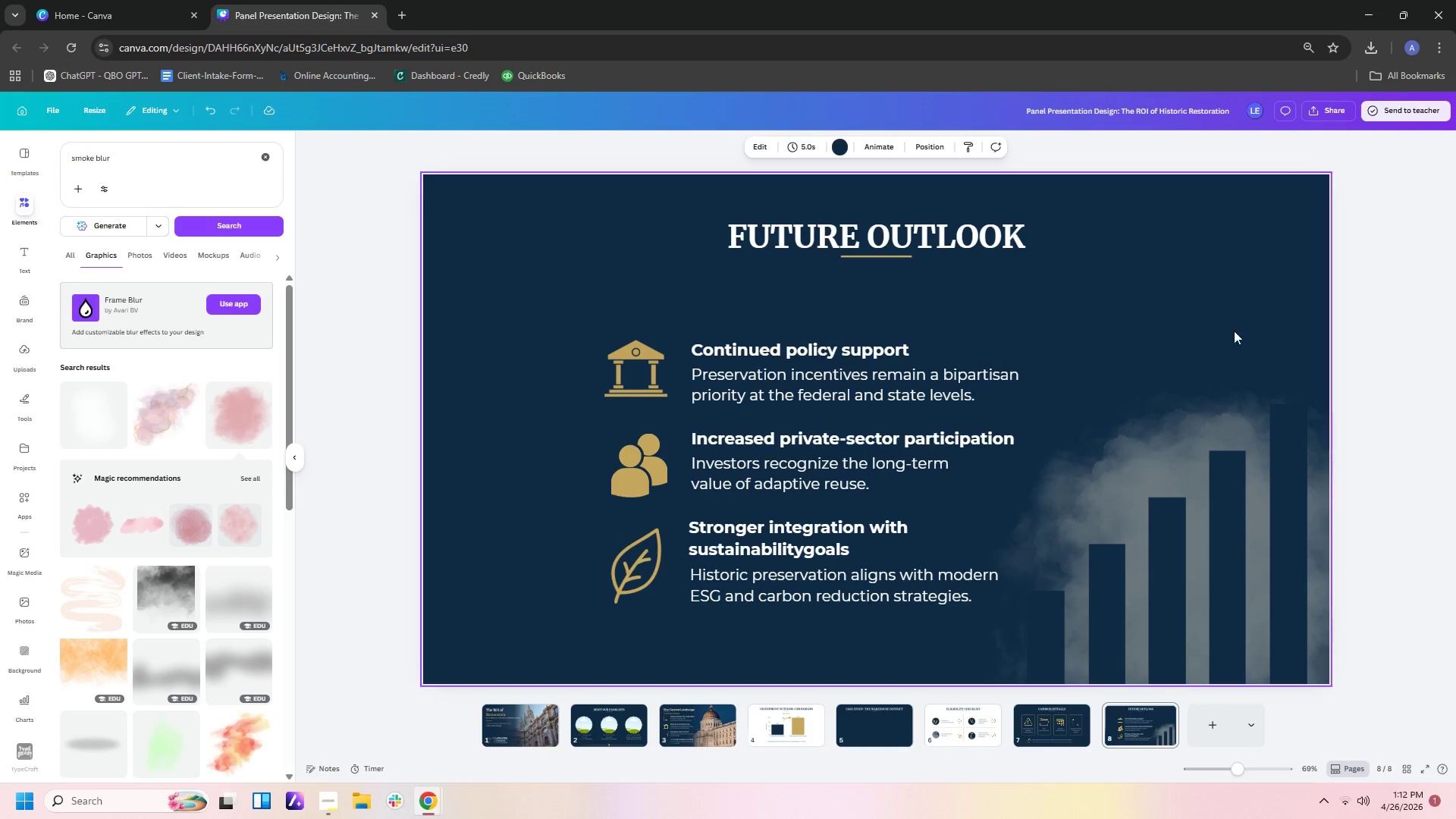 
left_click([799, 718])
 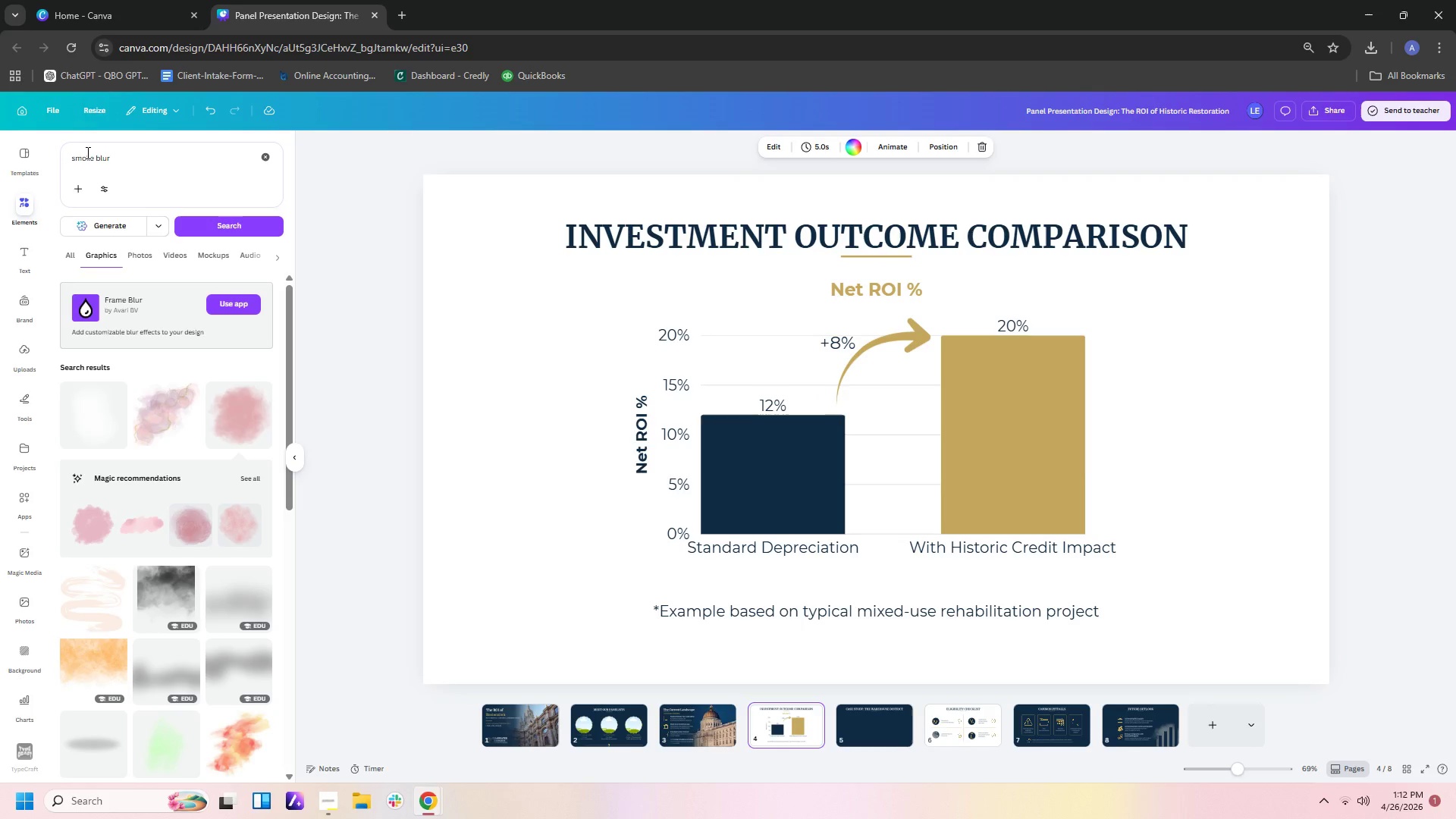 
left_click_drag(start_coordinate=[121, 152], to_coordinate=[0, 138])
 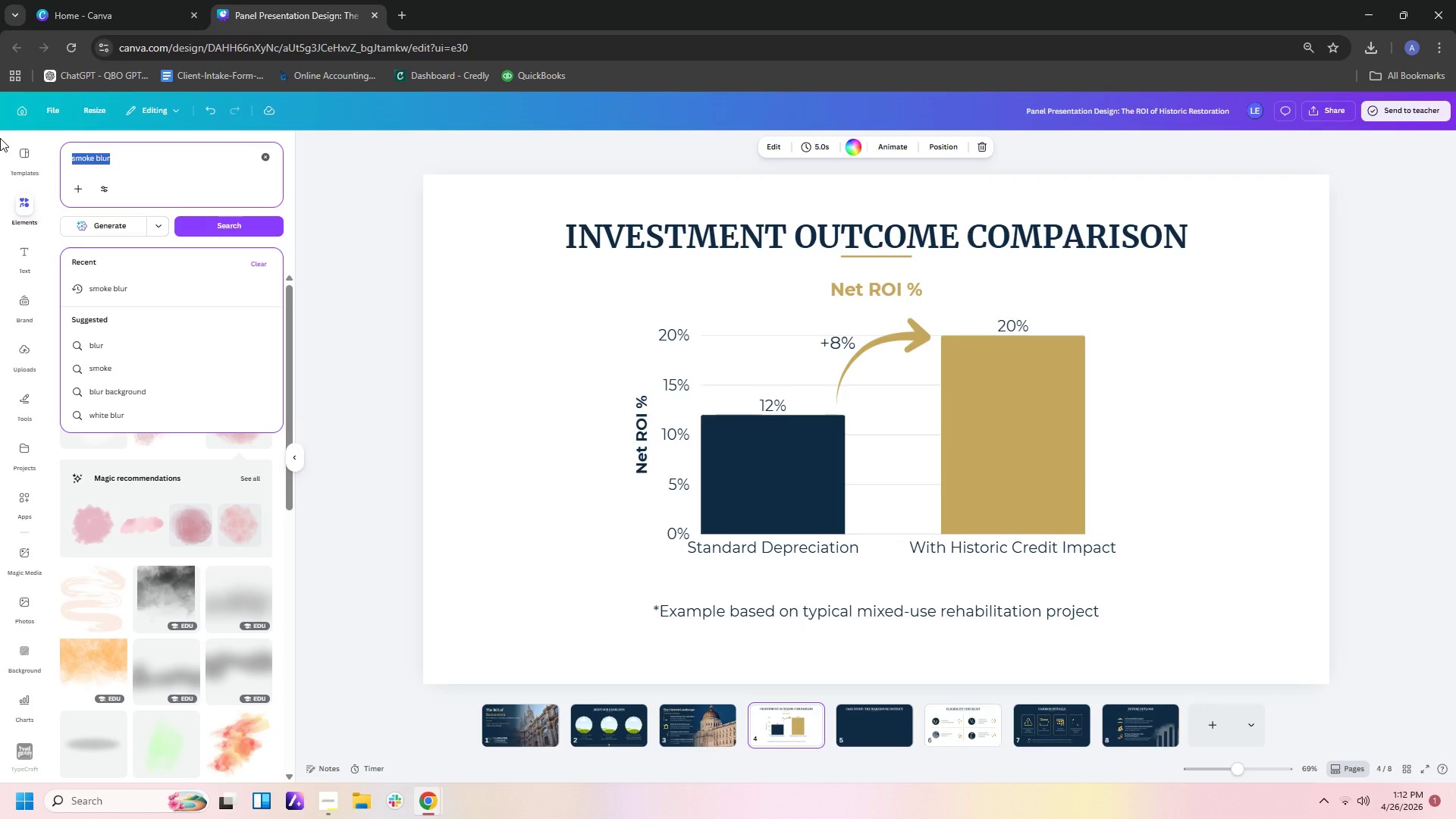 
type(increase arrow)
 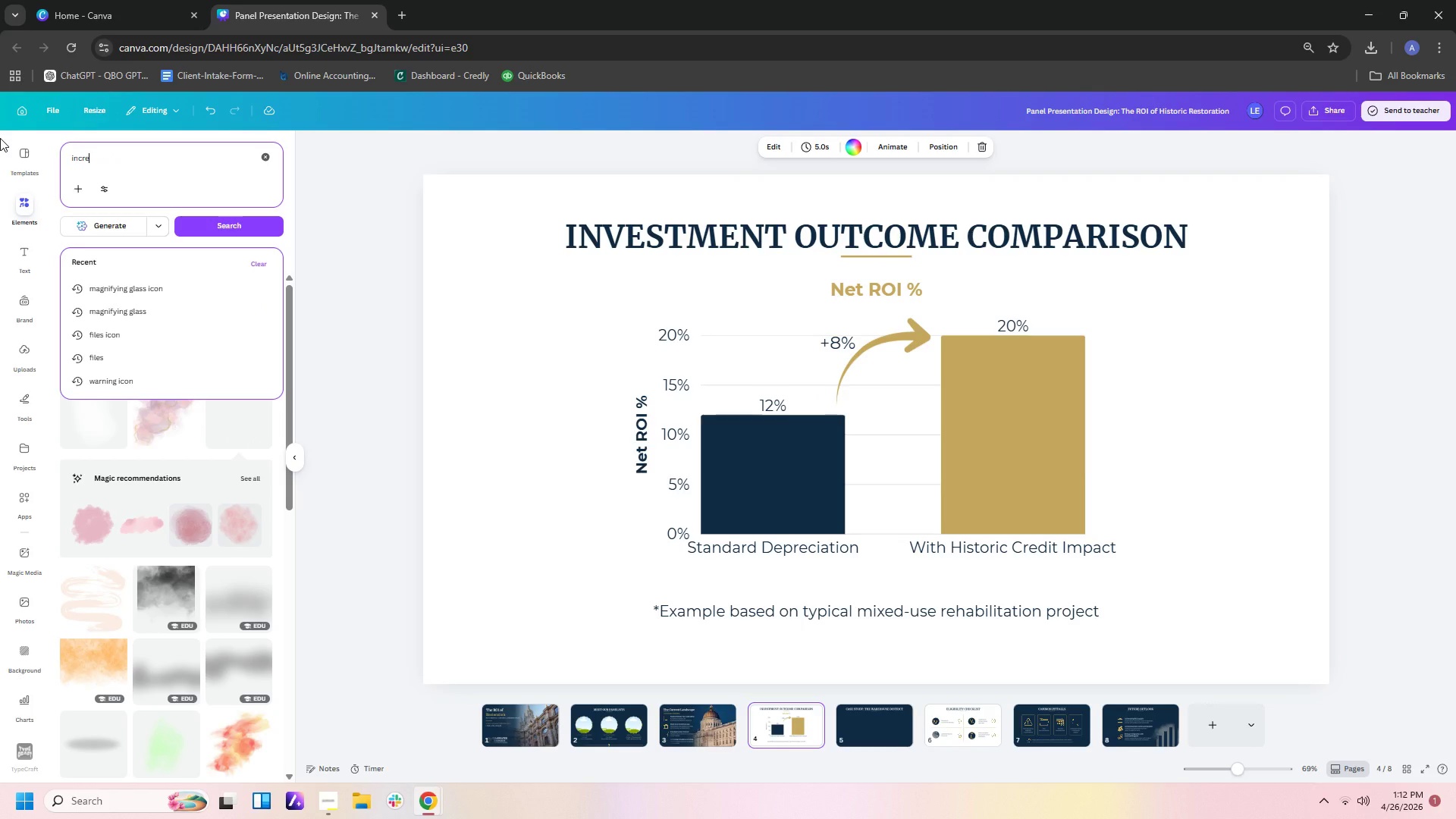 
key(Enter)
 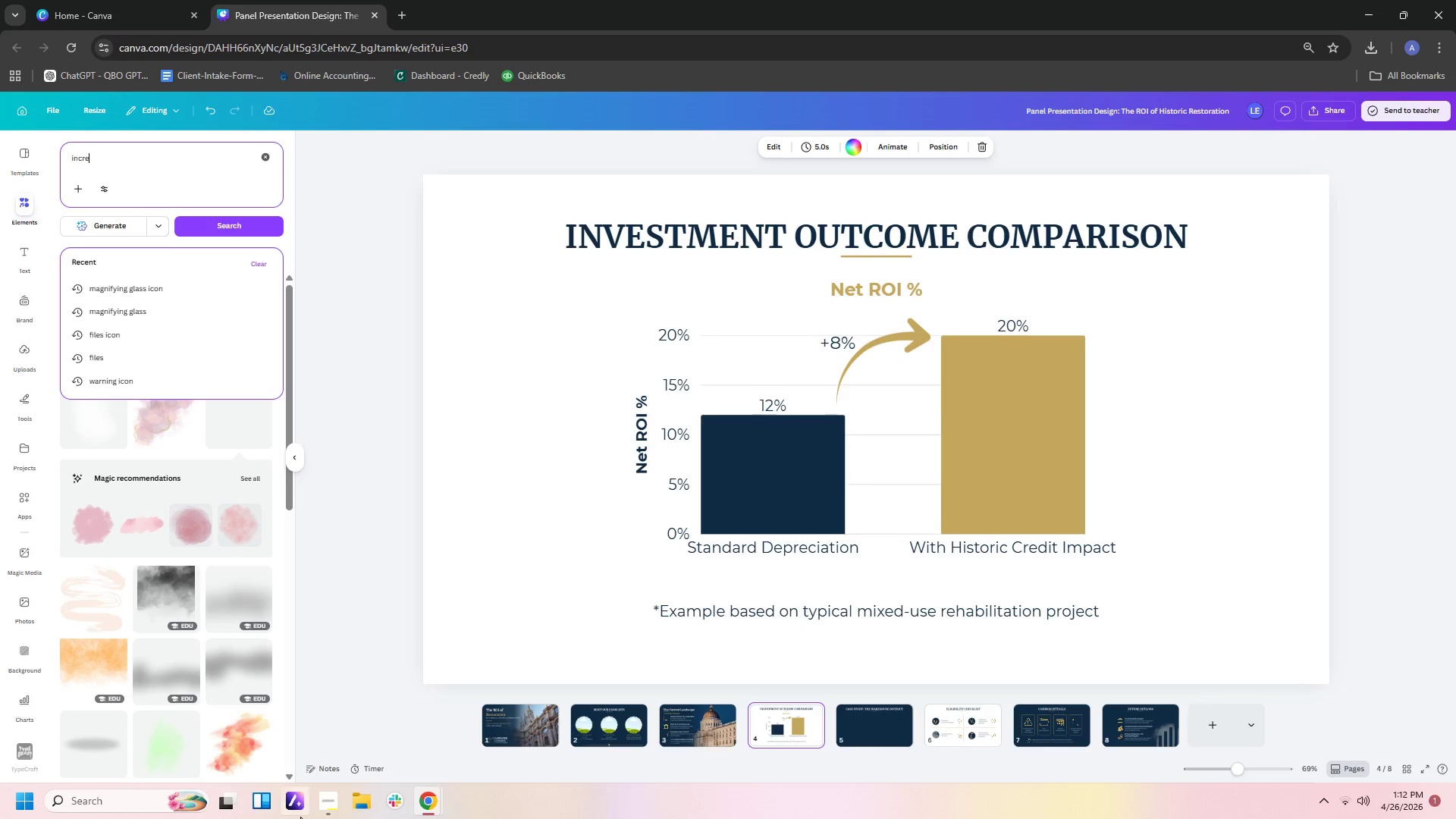 
left_click([334, 792])